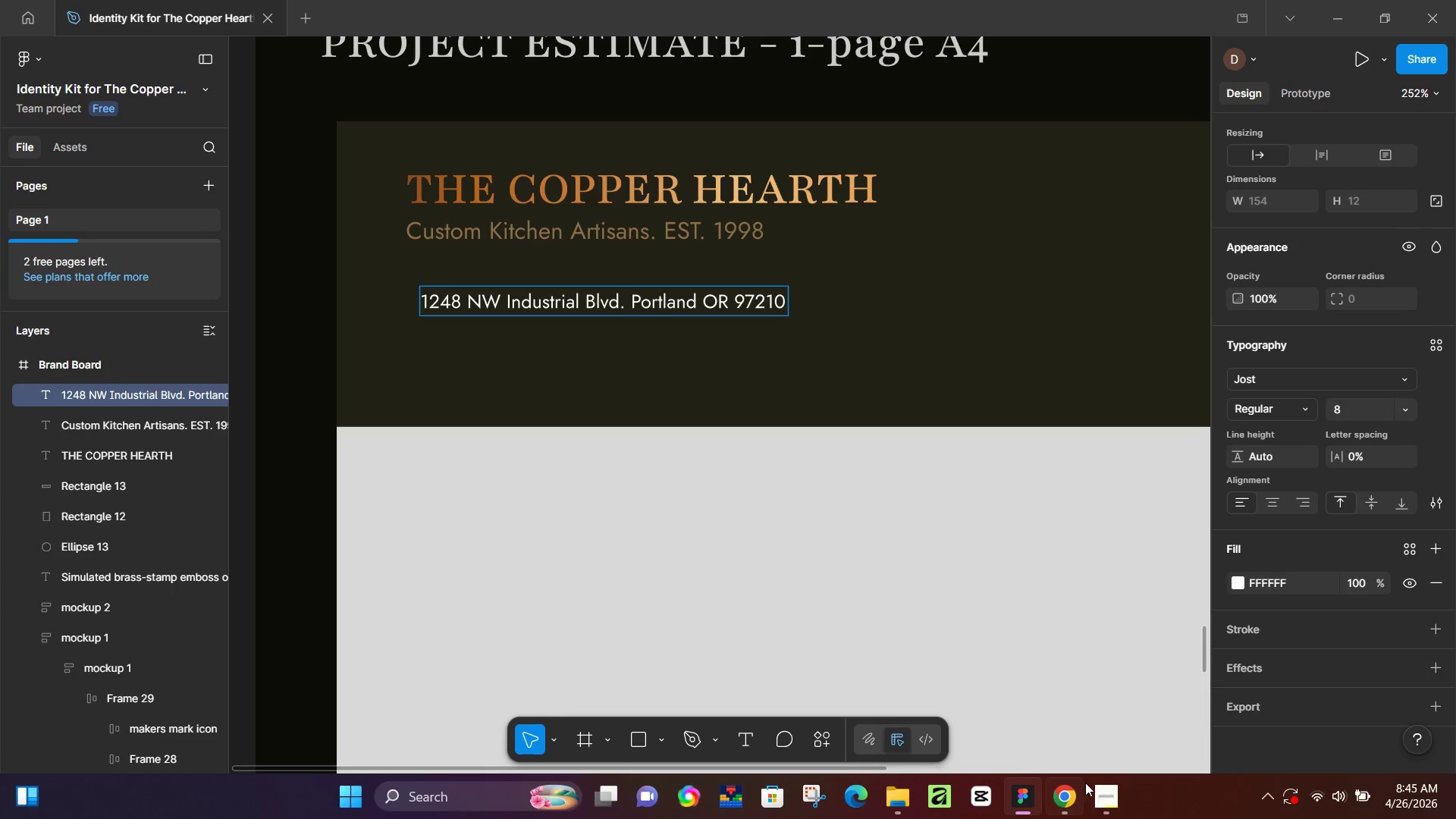 
left_click([1072, 789])
 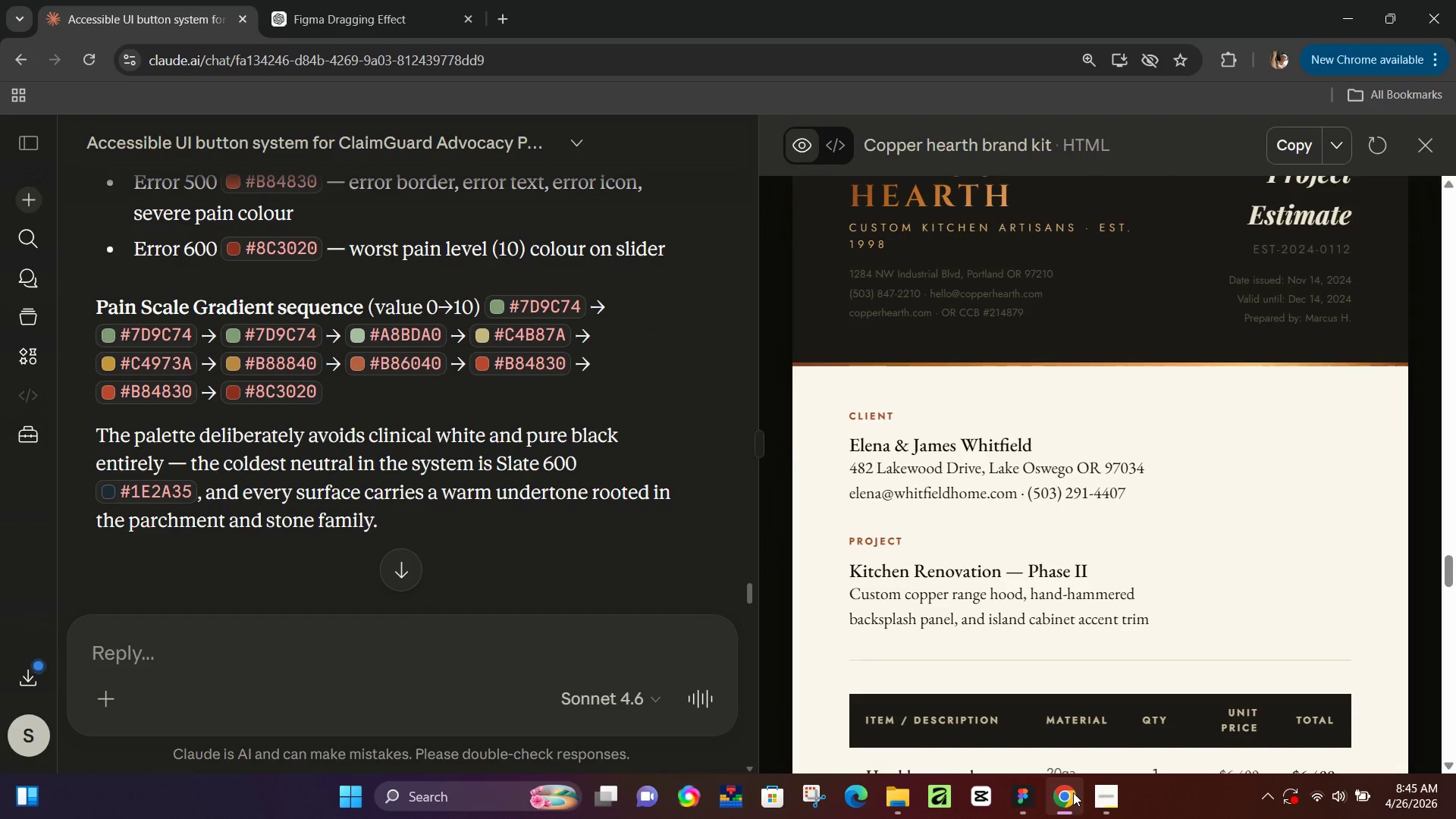 
left_click([1074, 792])
 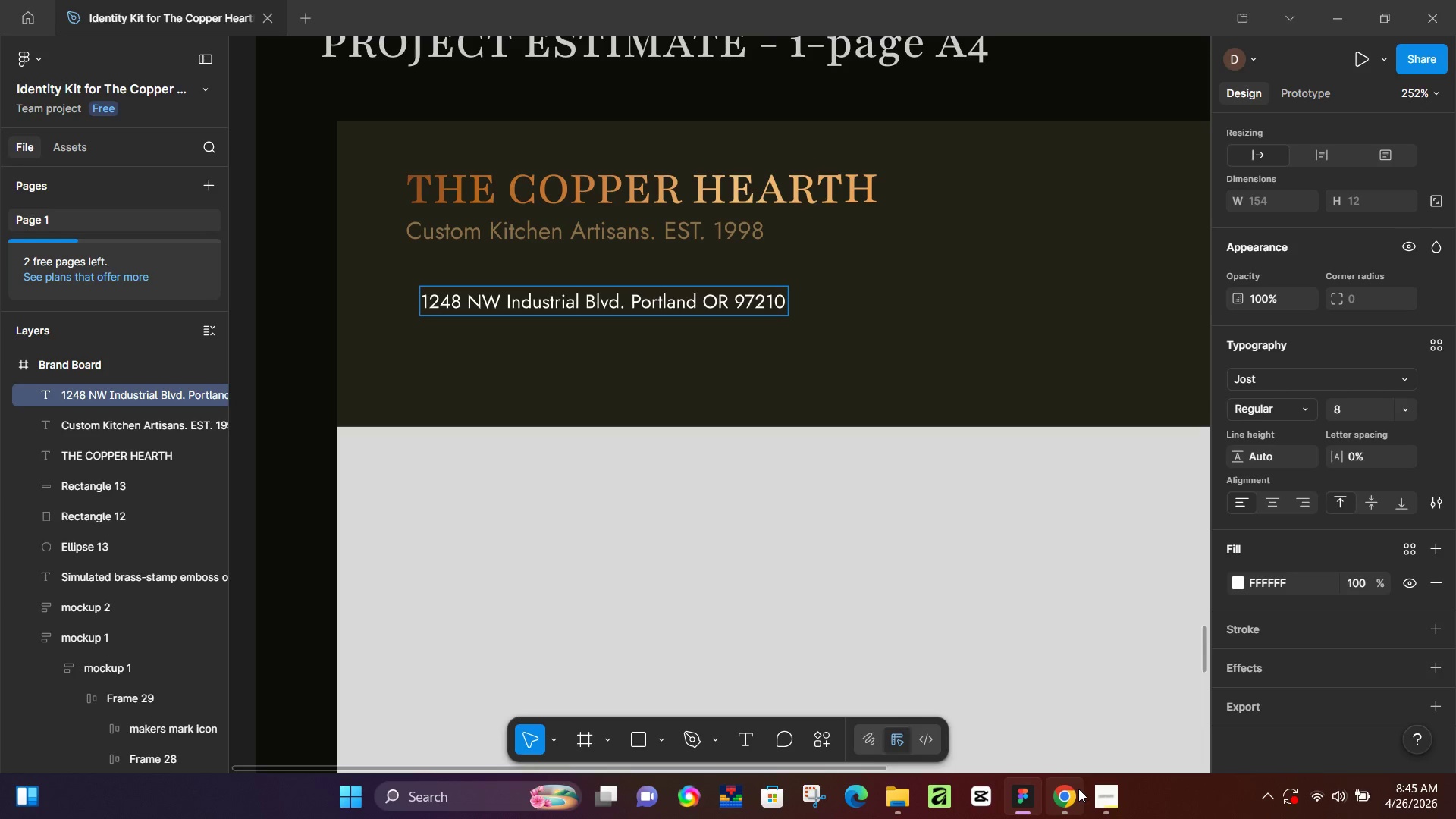 
key(Enter)
 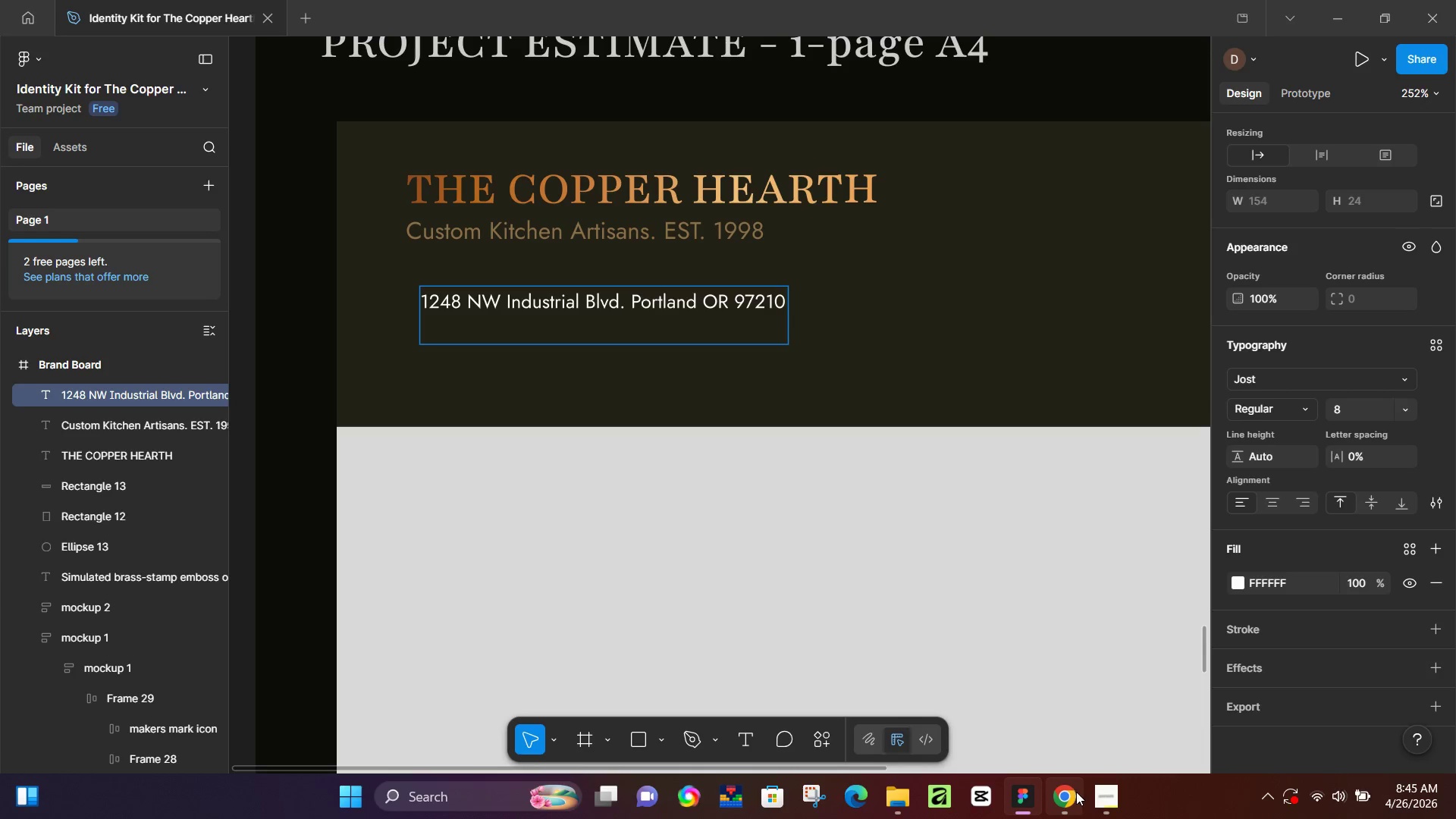 
left_click([1075, 794])
 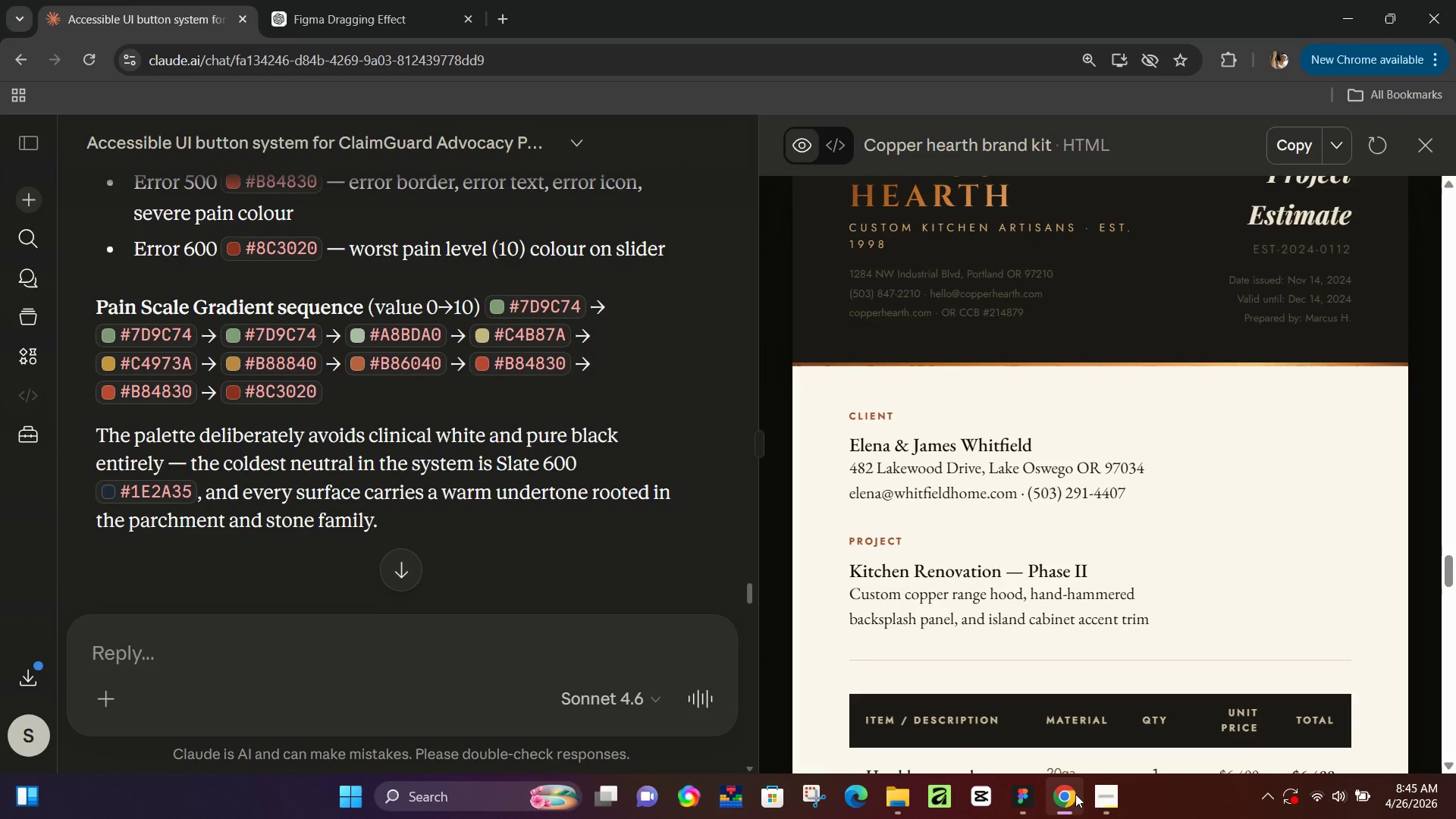 
left_click([1075, 794])
 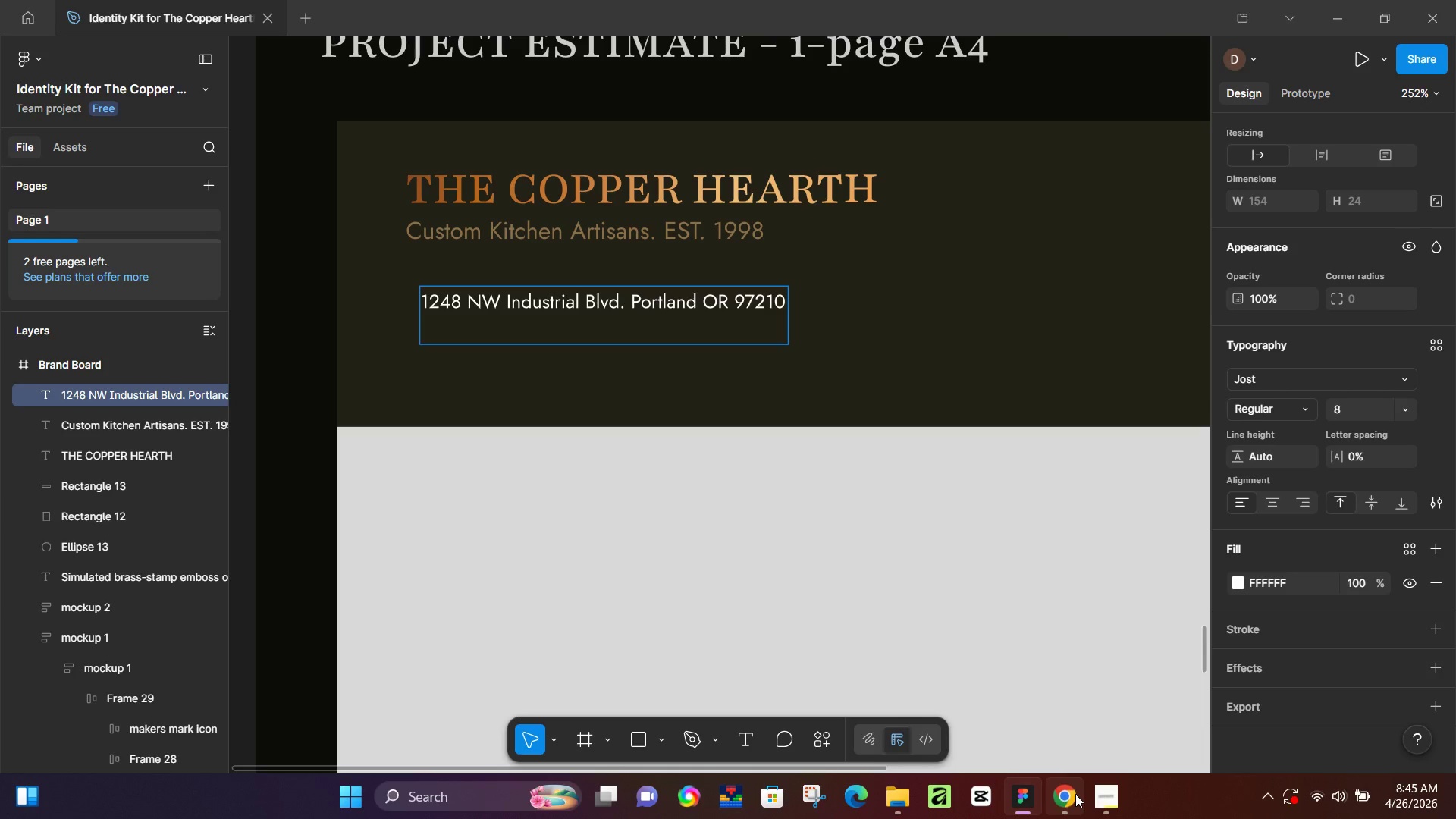 
type((503) )
 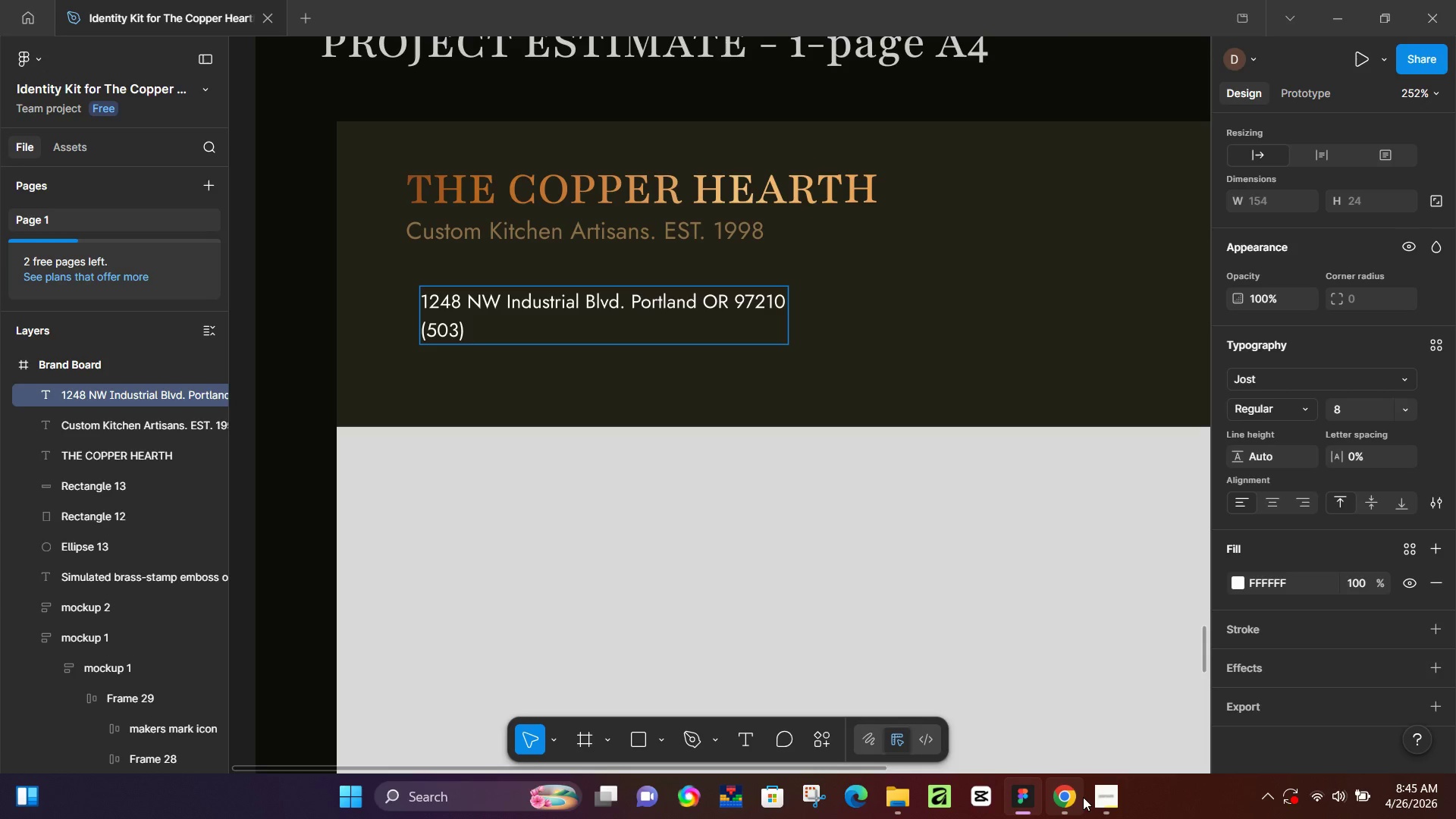 
left_click([1072, 797])
 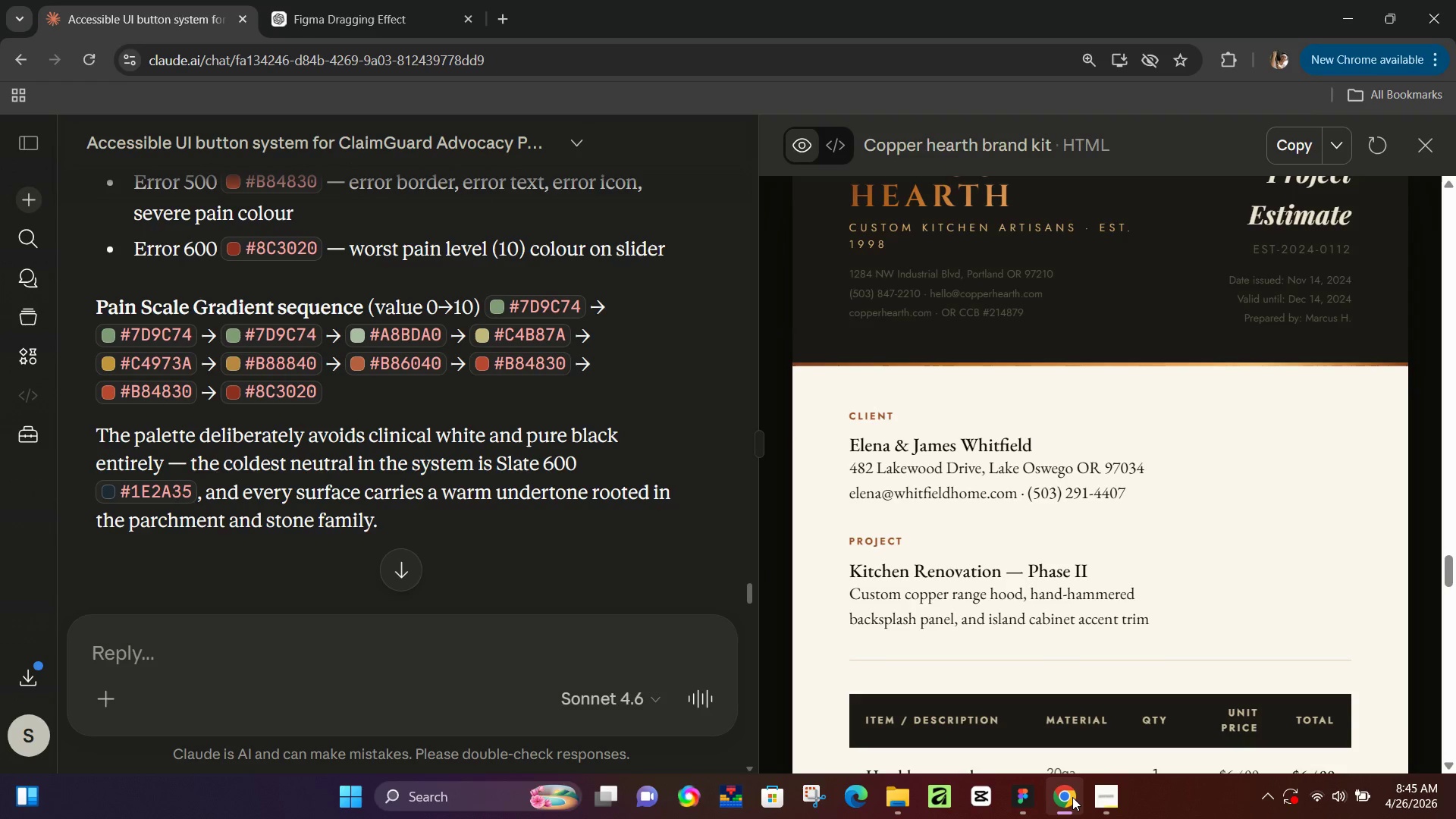 
left_click([1072, 797])
 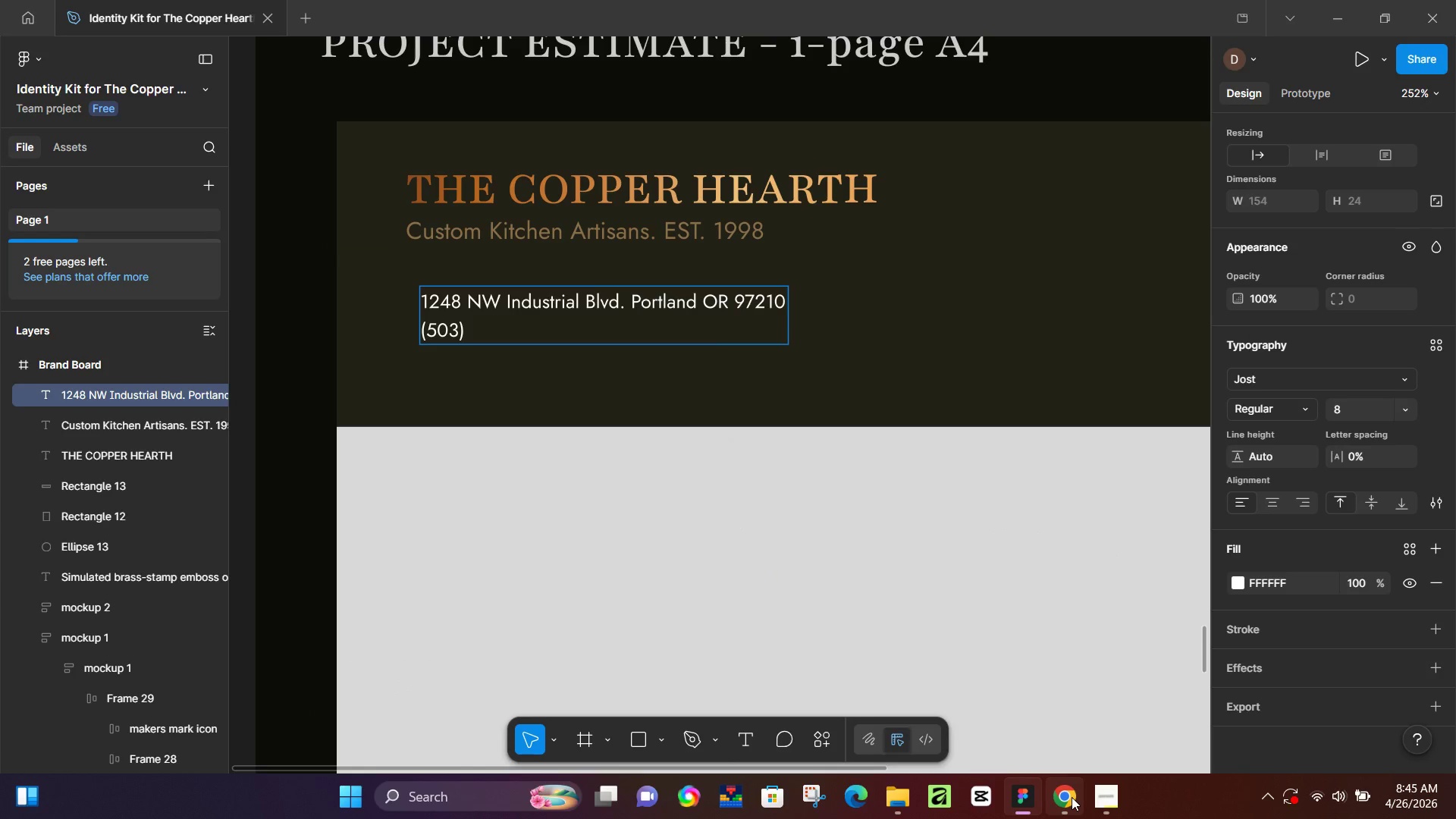 
type(847 )
 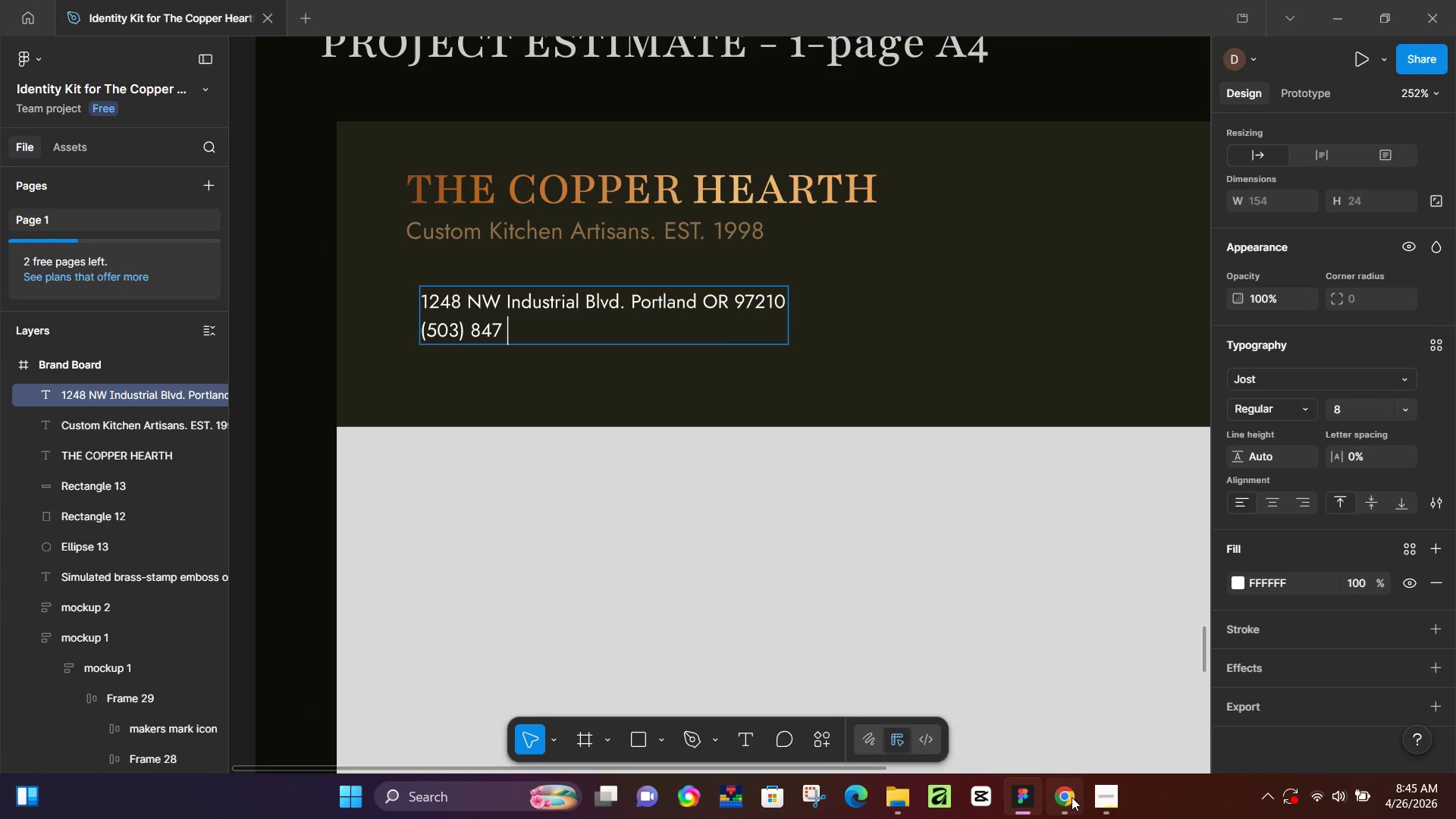 
left_click([1072, 797])
 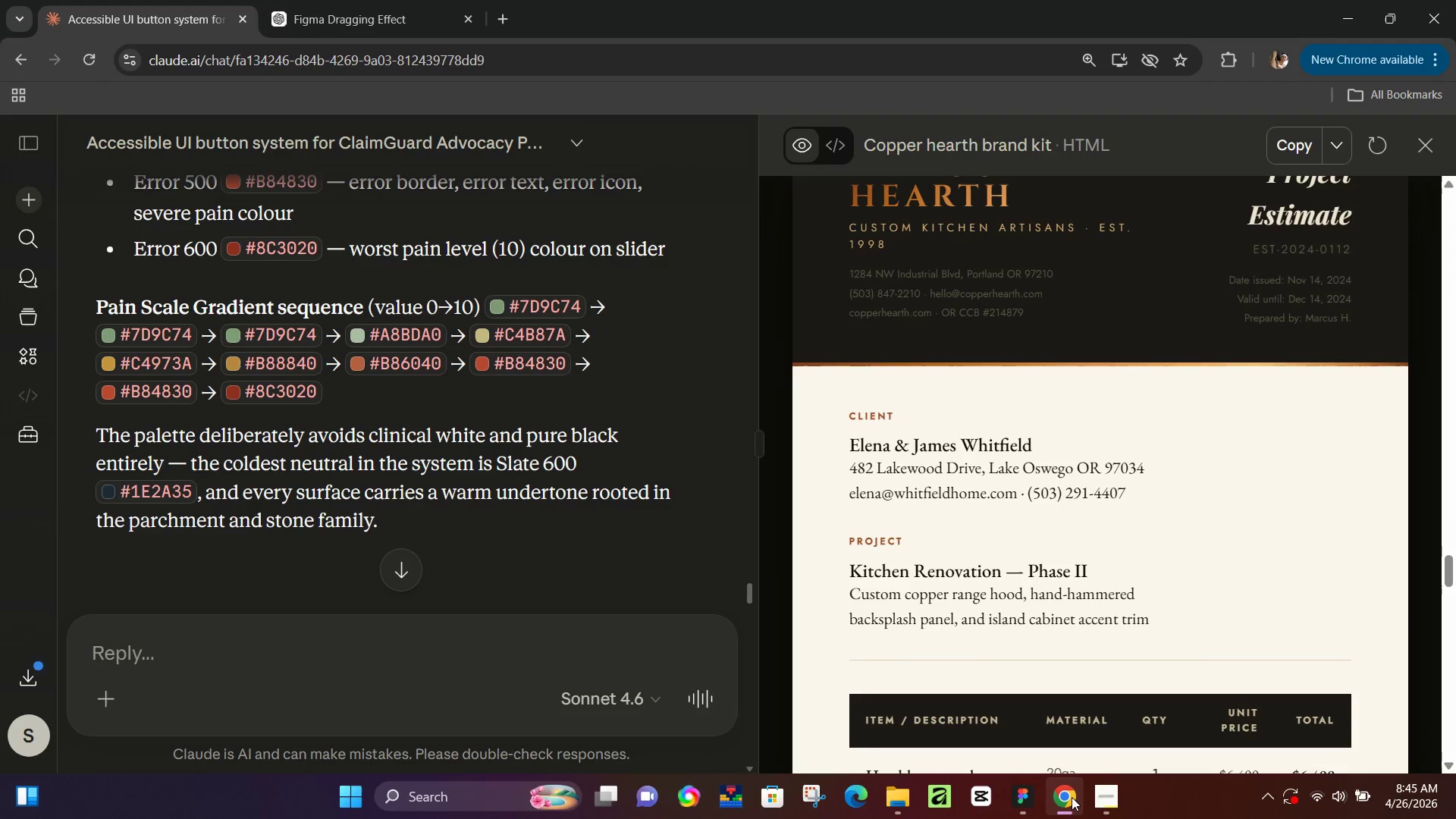 
left_click([1072, 797])
 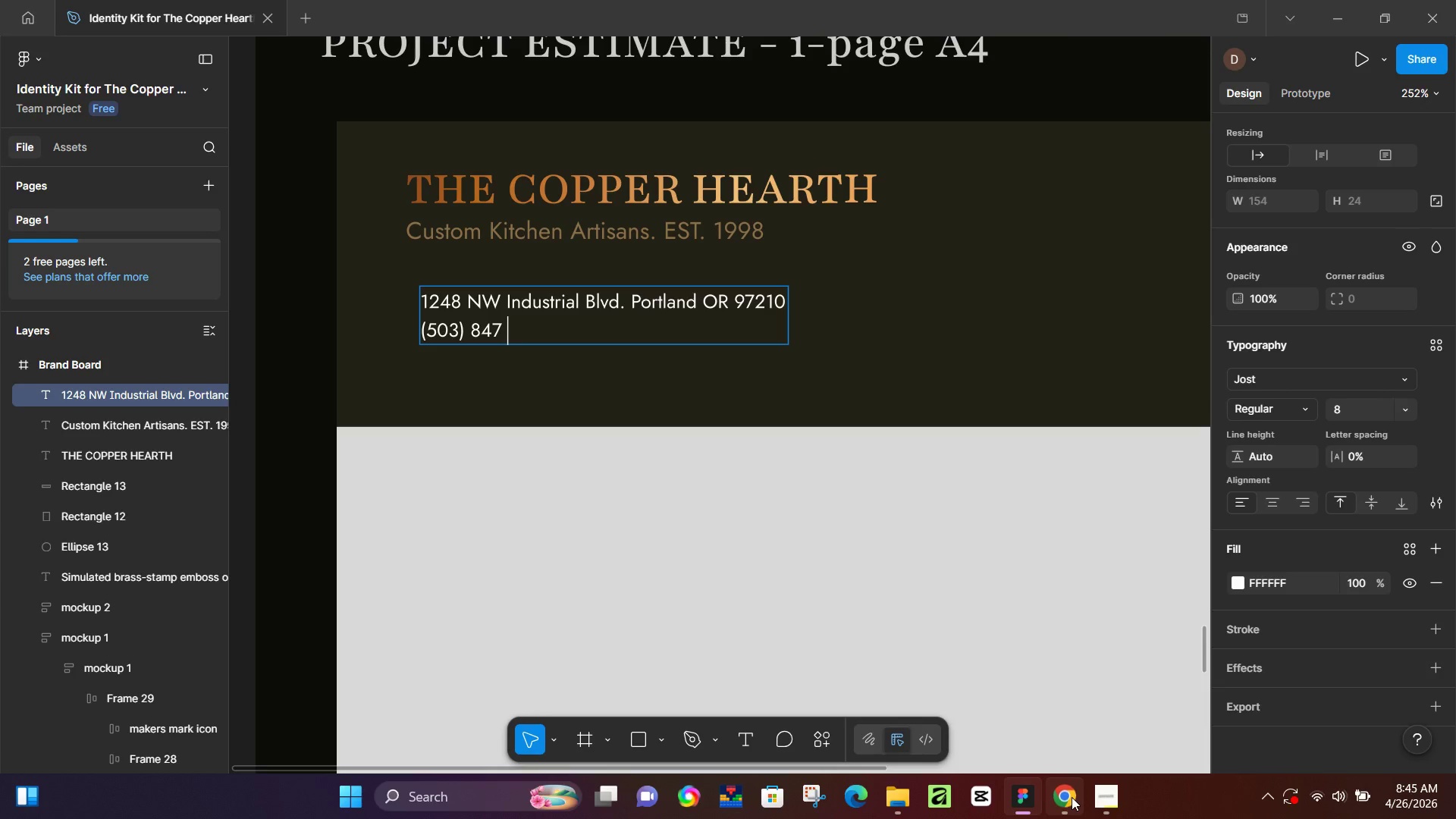 
key(Backspace)
type(-2210)
 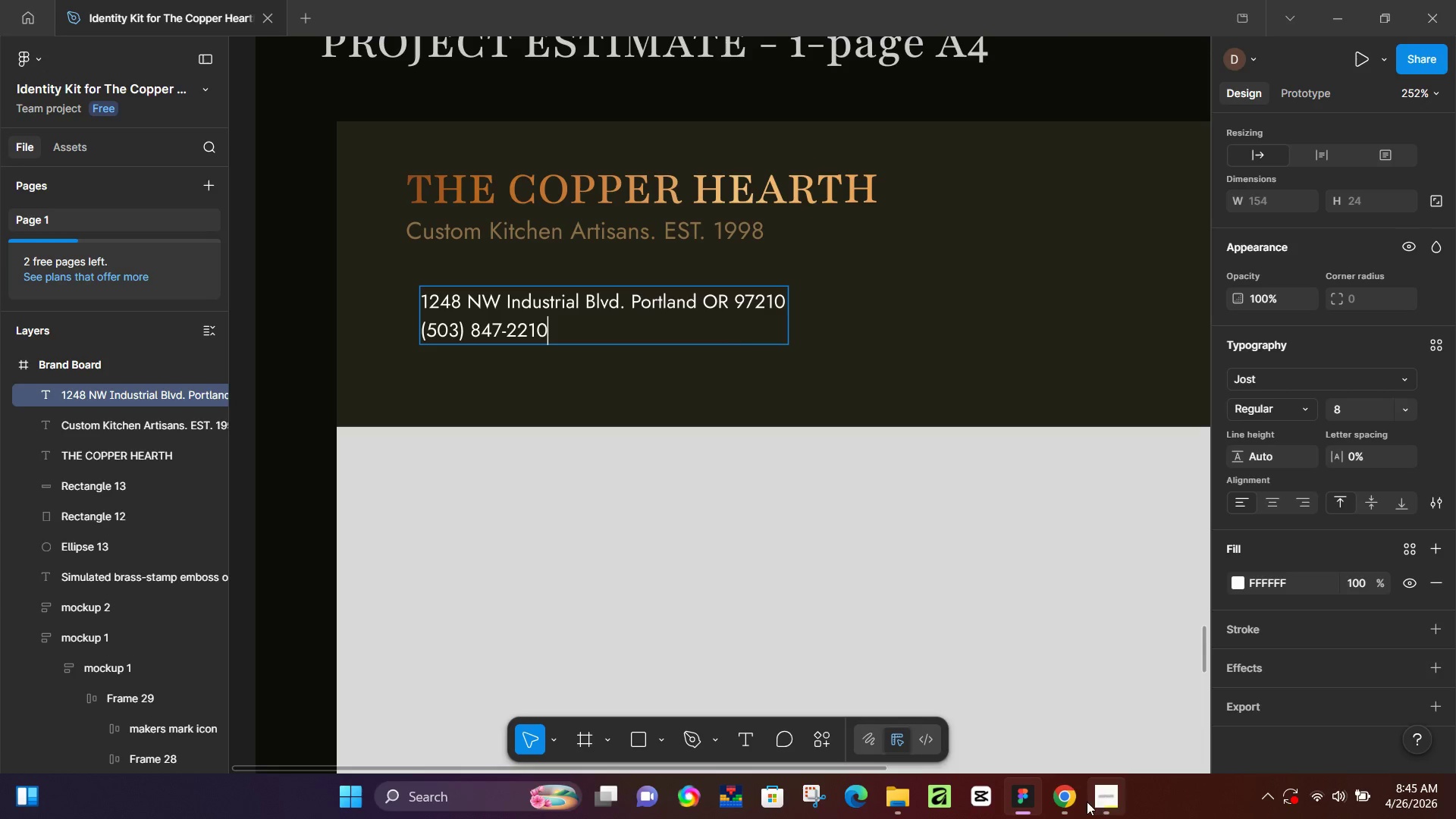 
left_click([1079, 803])
 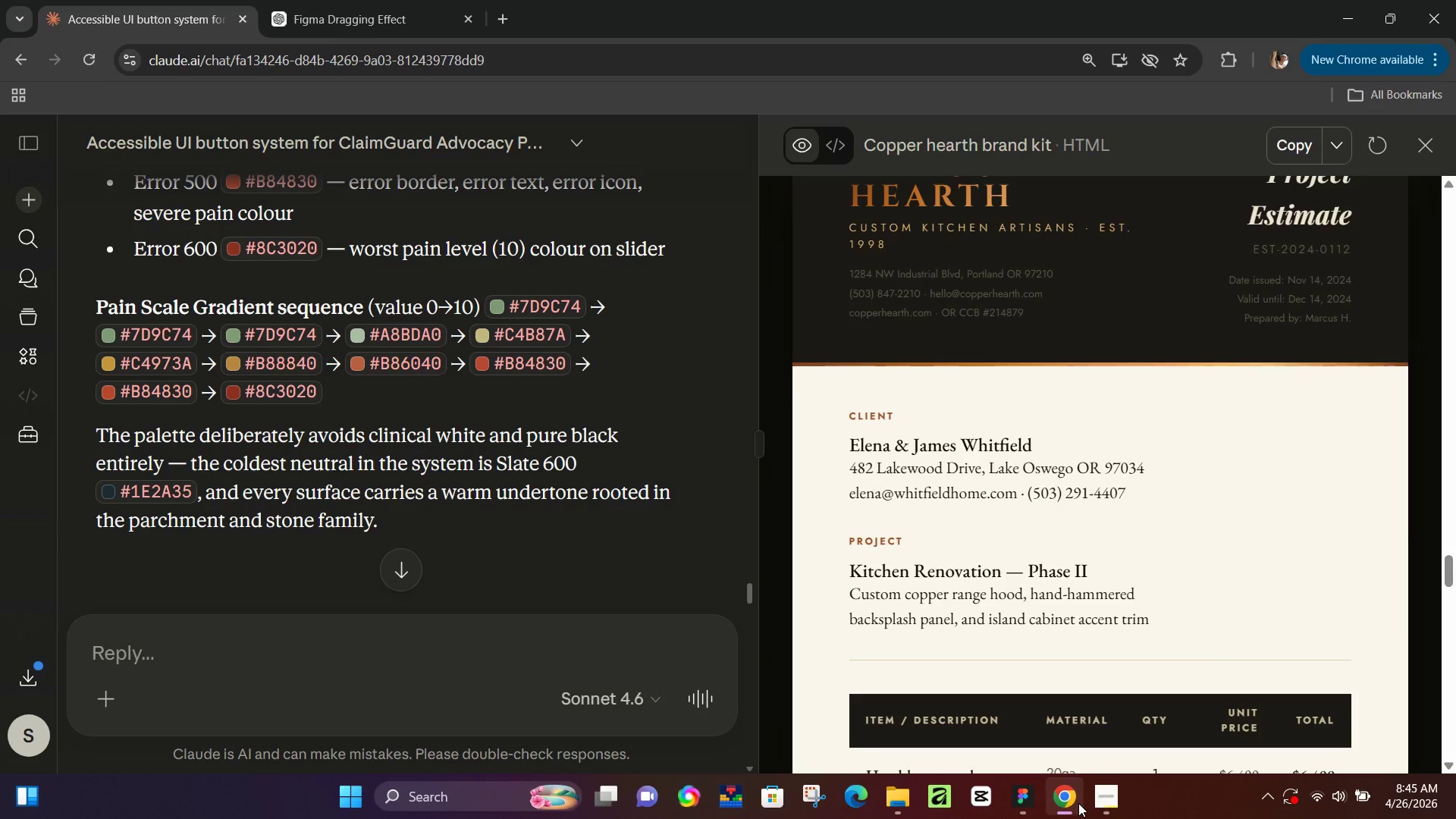 
left_click([1078, 803])
 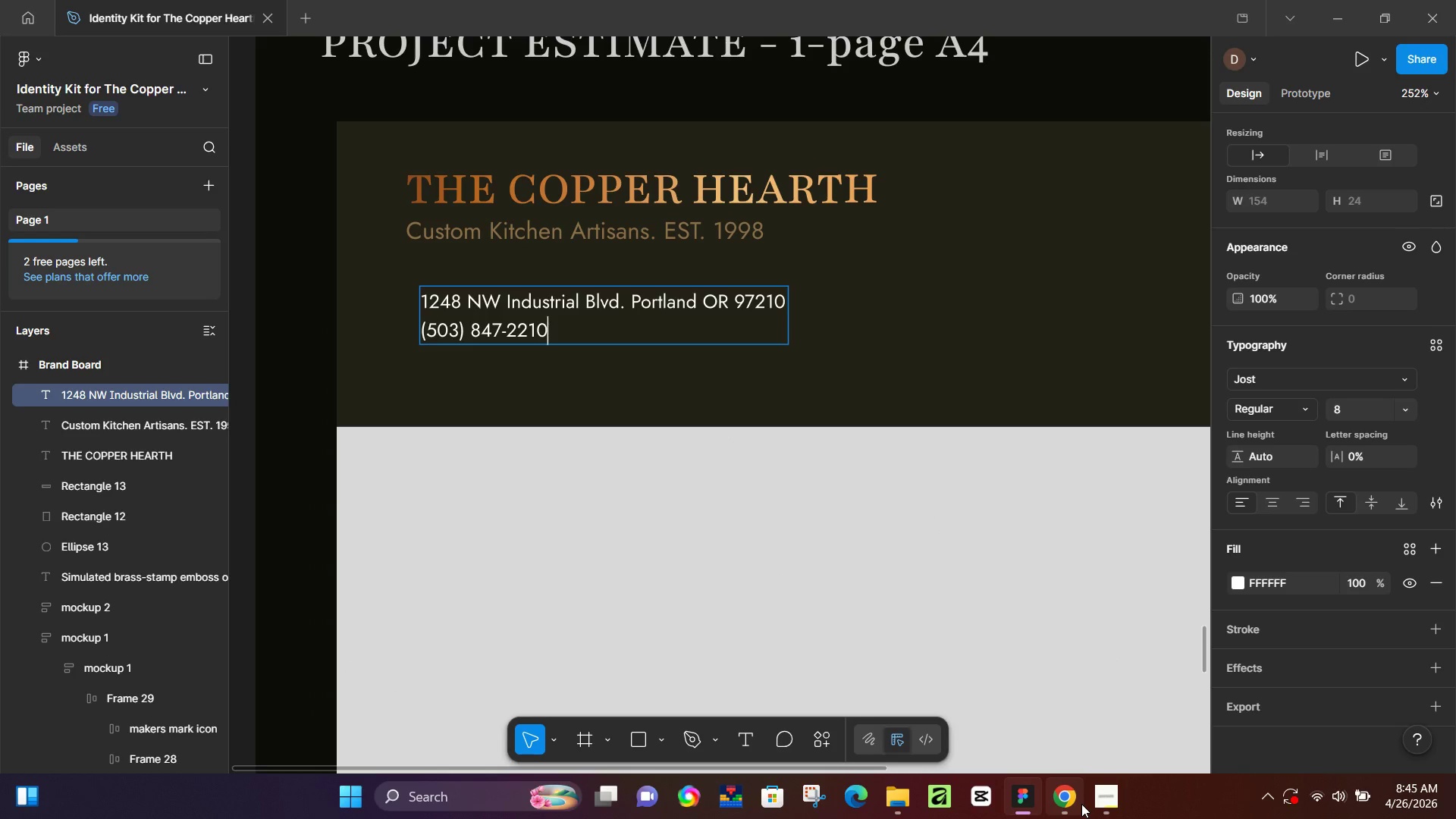 
type(. hellow)
key(Backspace)
type(@copperhearth.com)
 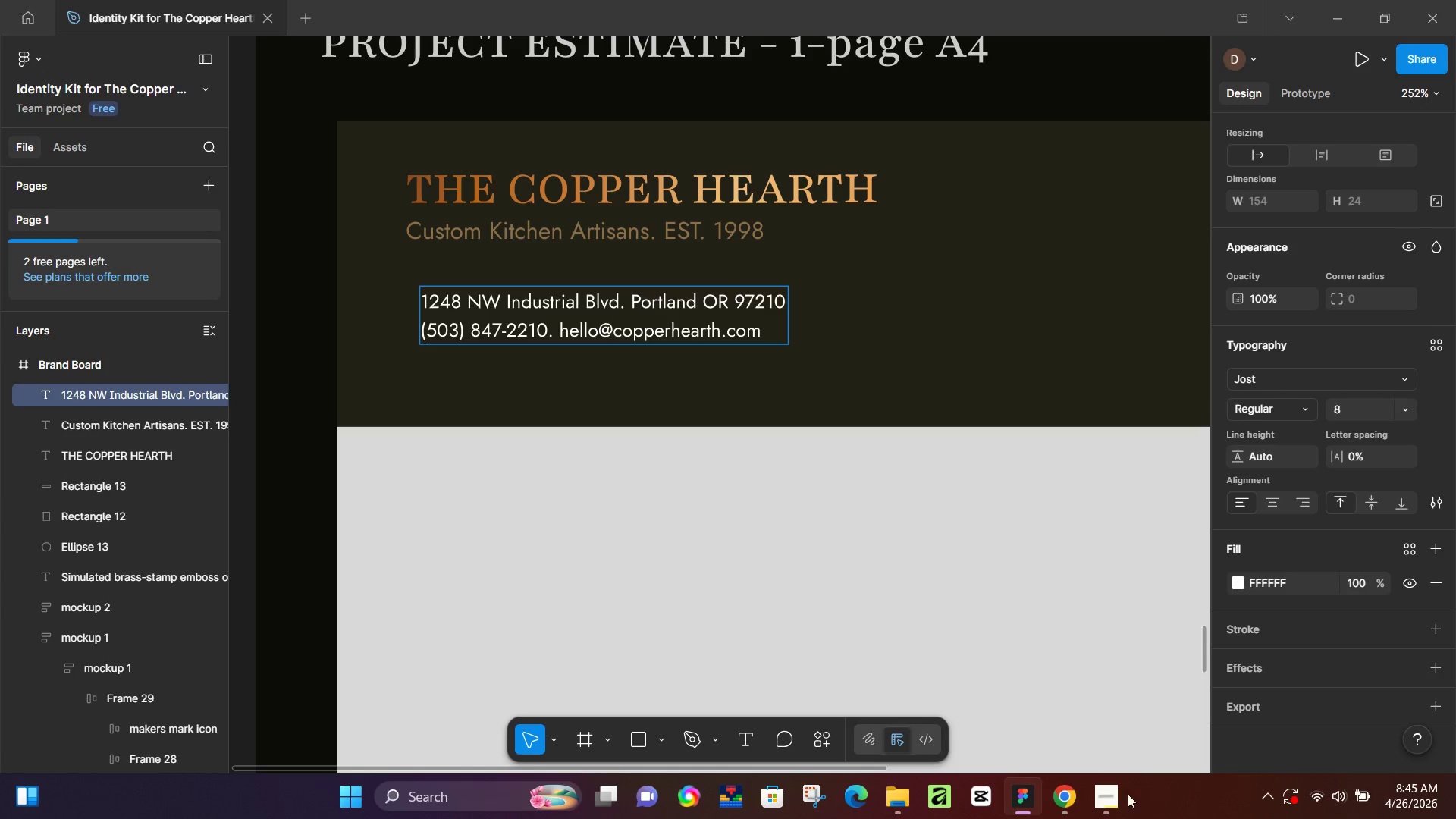 
left_click([1062, 799])
 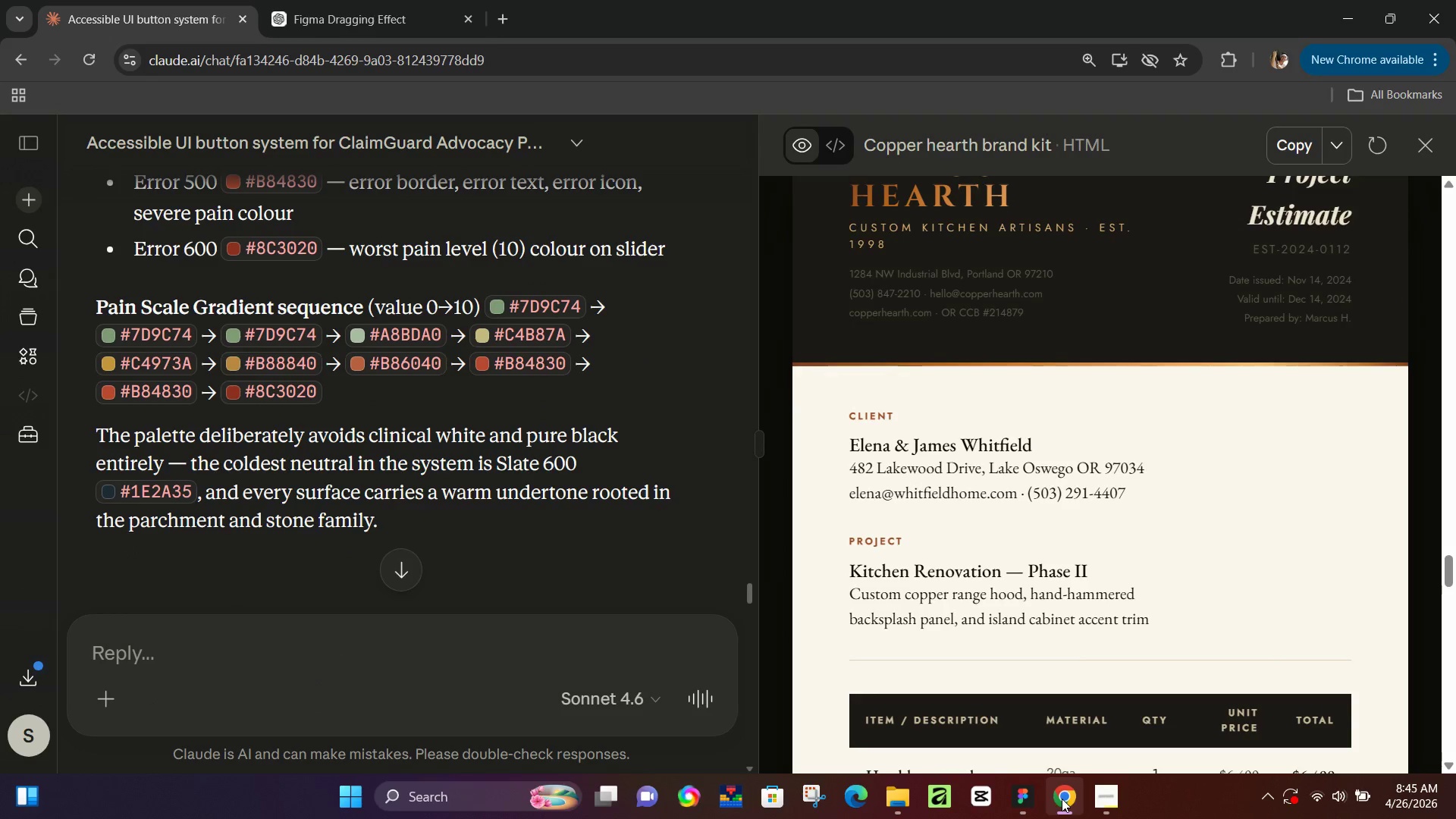 
left_click([1062, 799])
 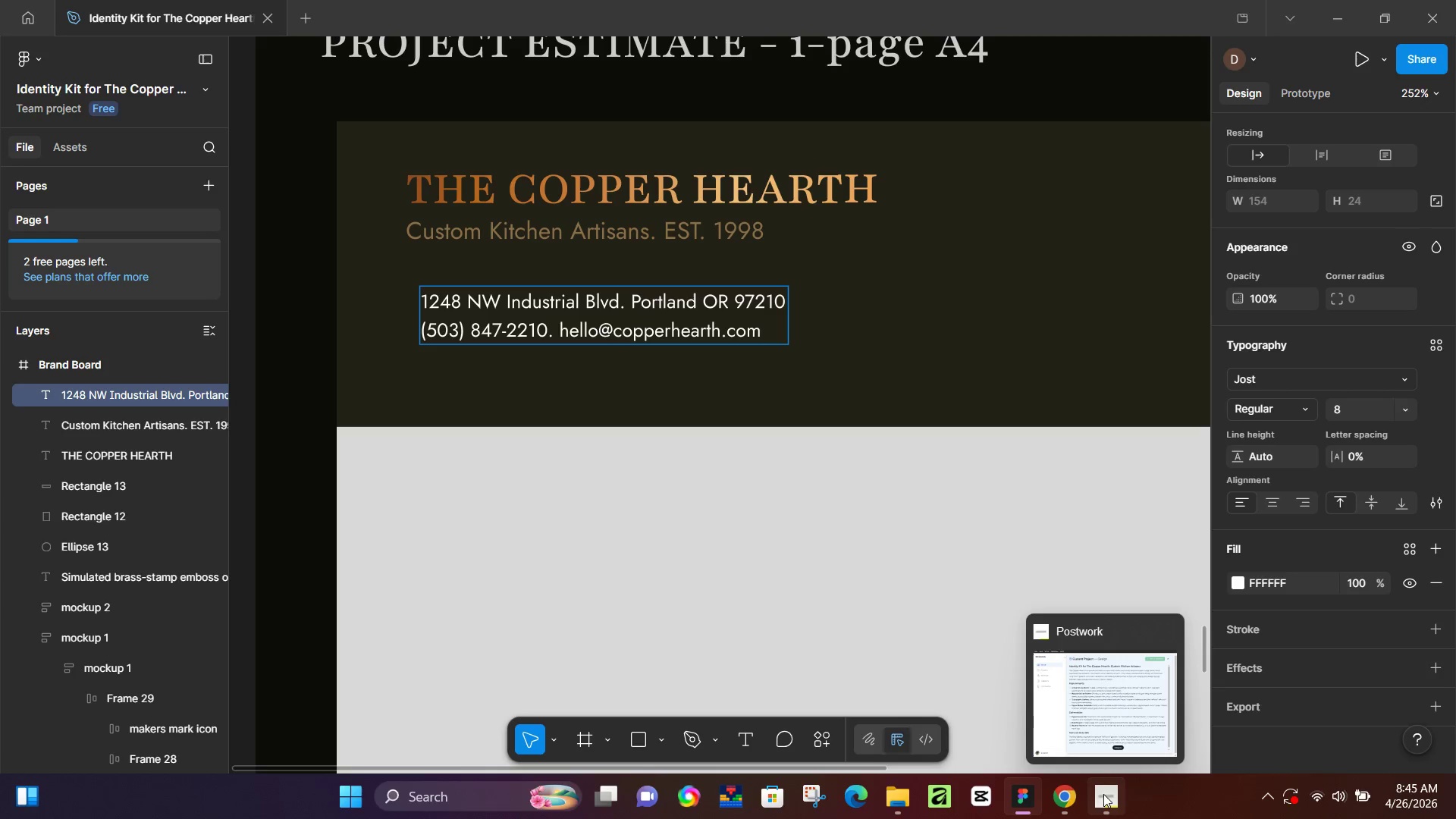 
key(Enter)
 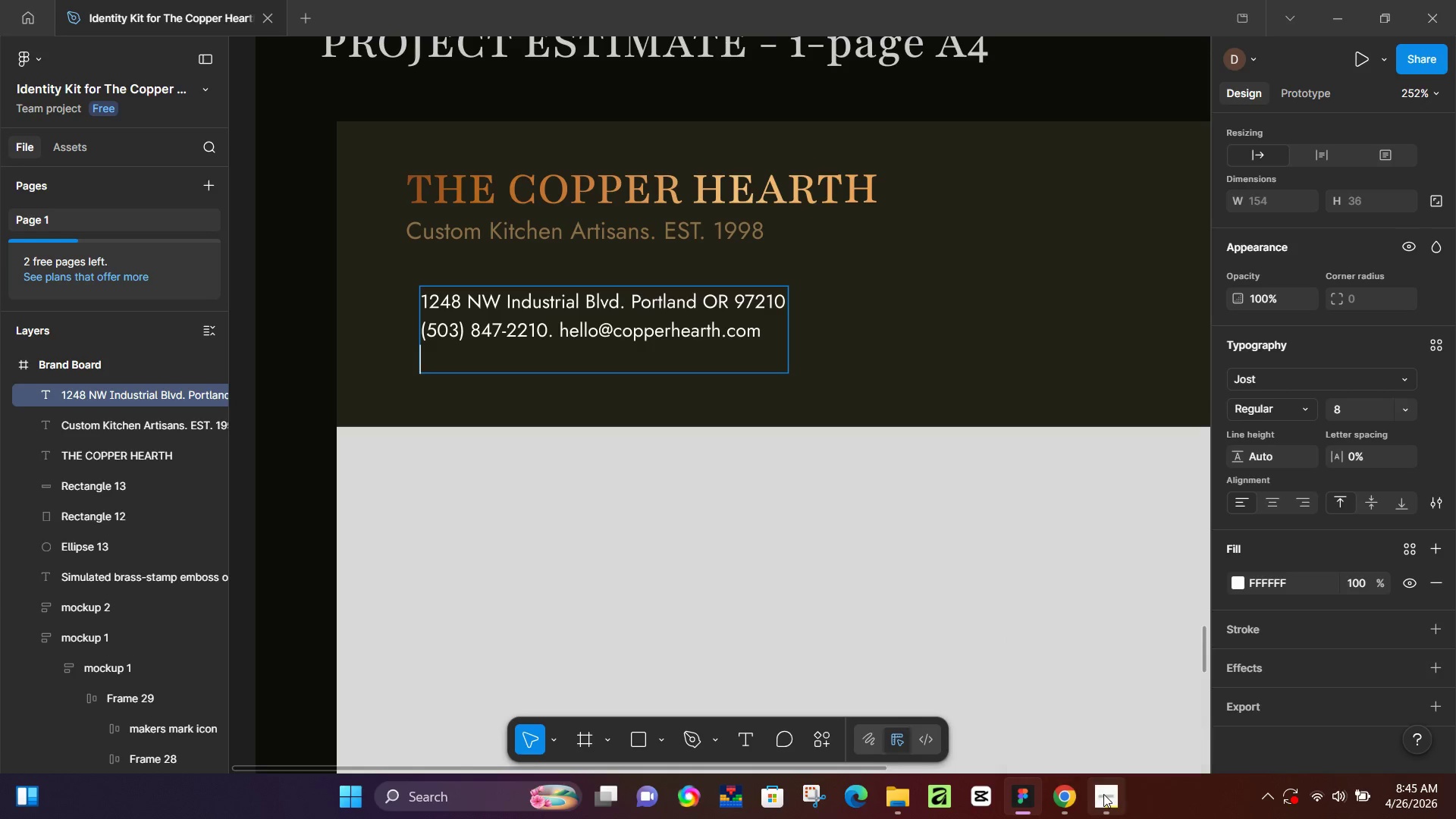 
type(copperhearth.com )
 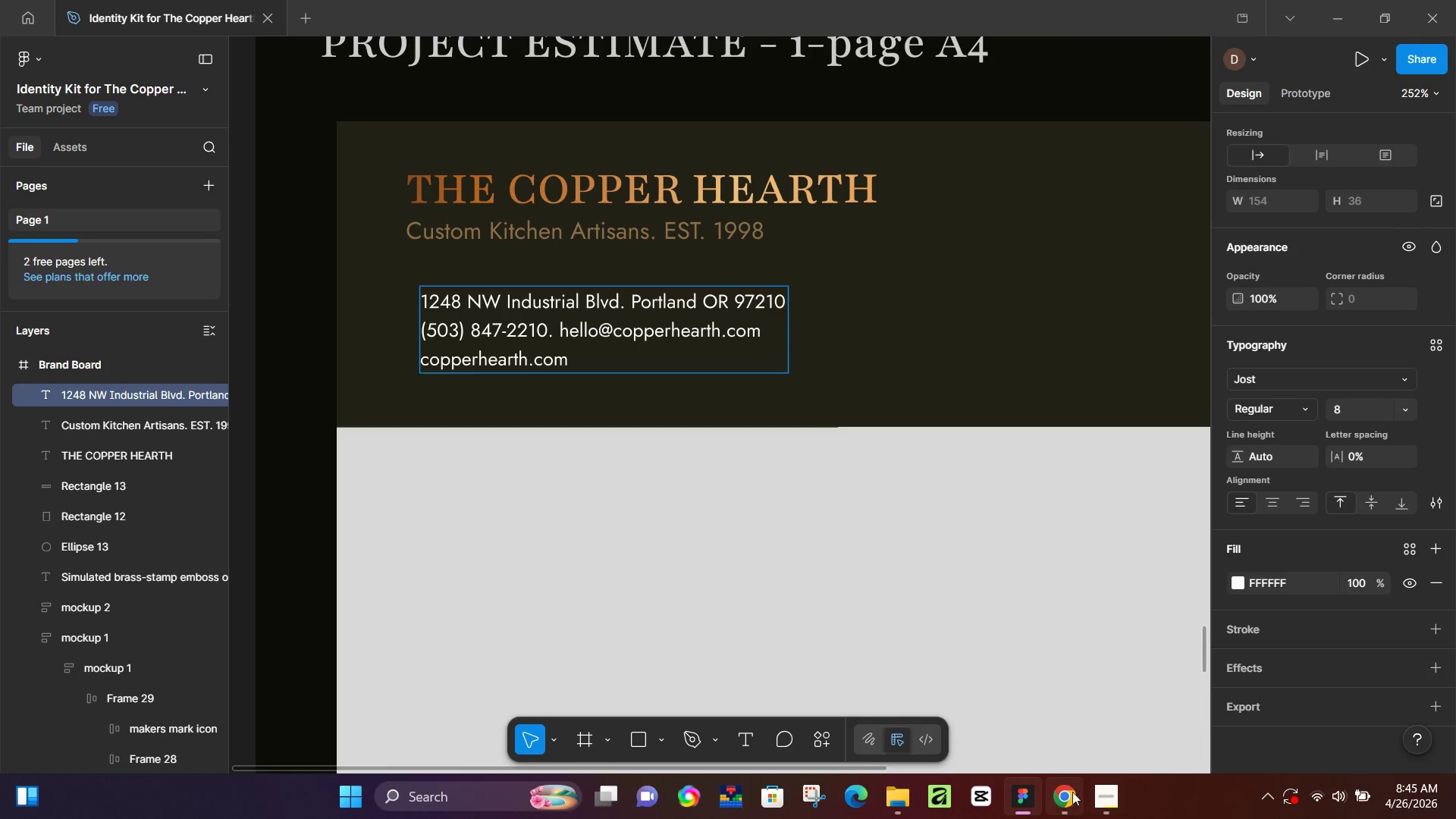 
left_click([1059, 795])
 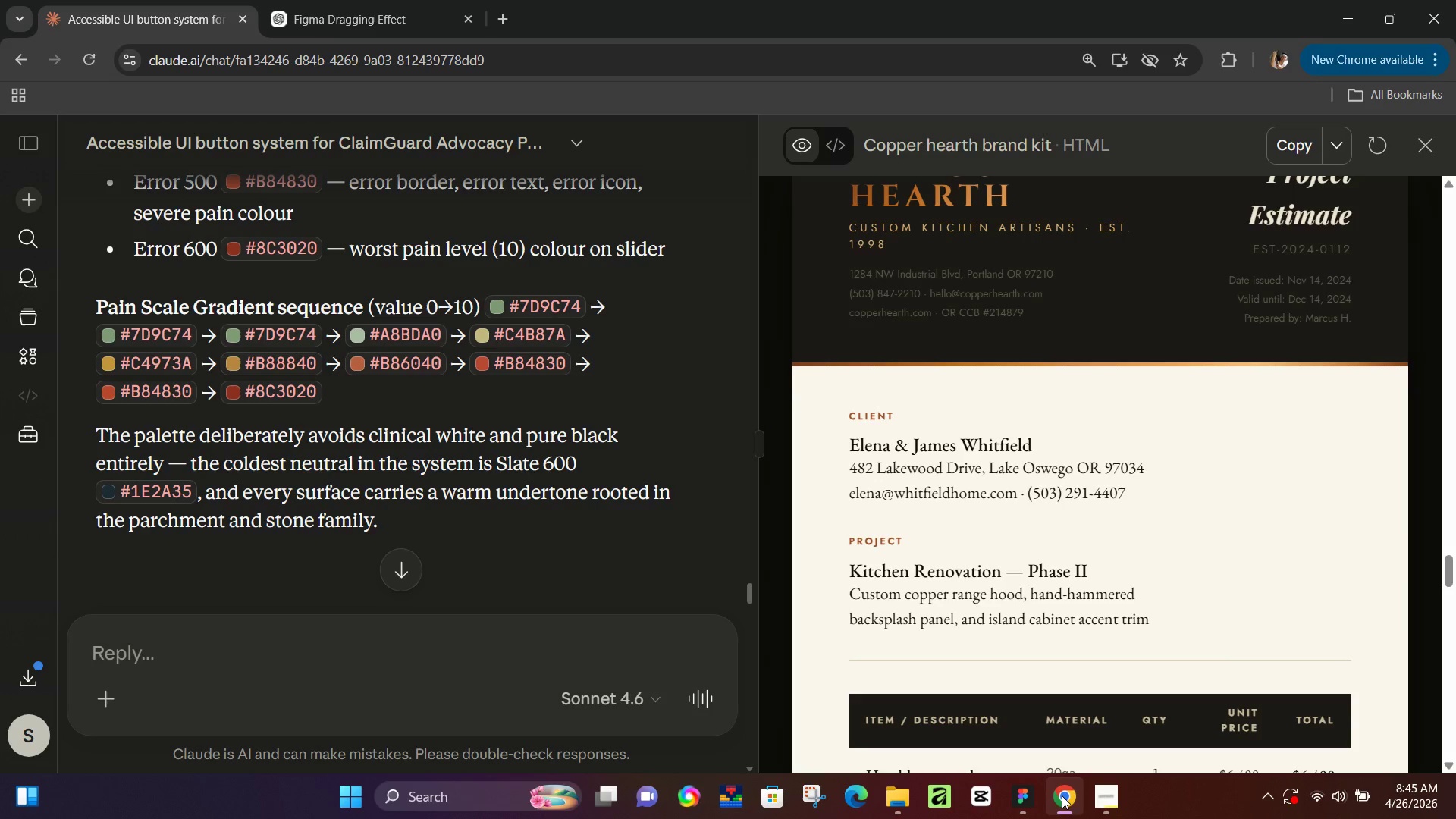 
left_click([1062, 795])
 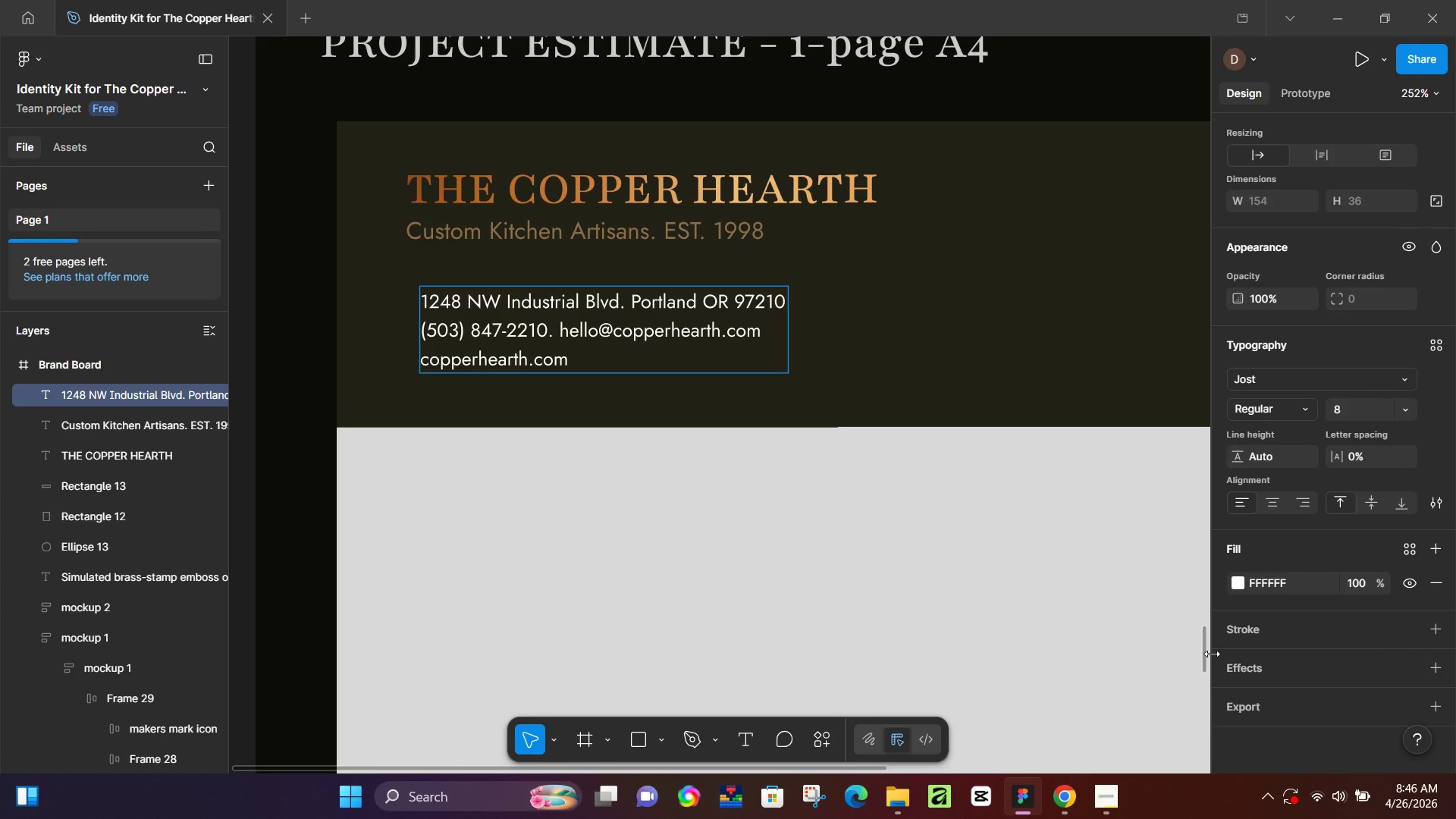 
type(OR)
 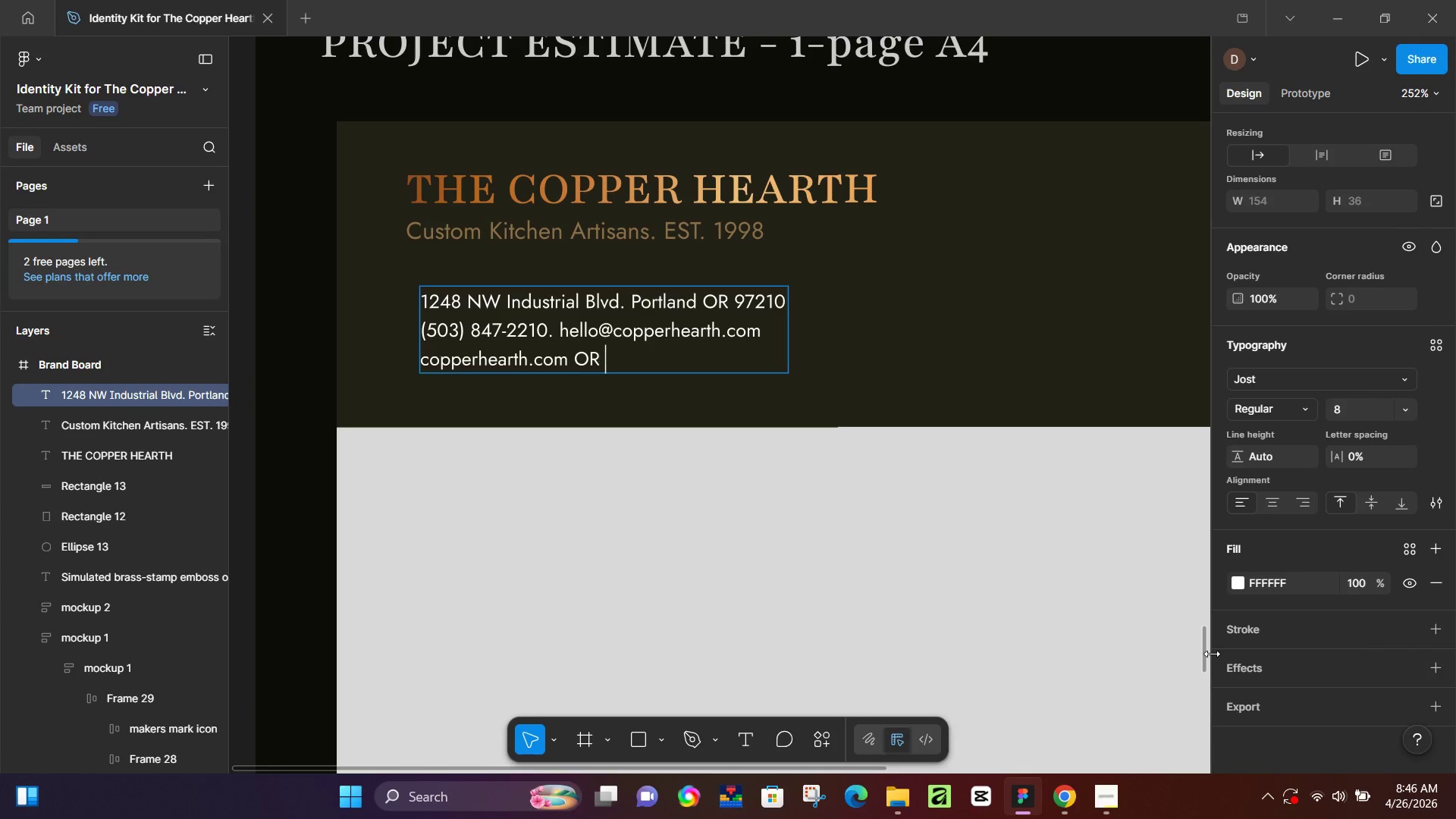 
type( CCB)
 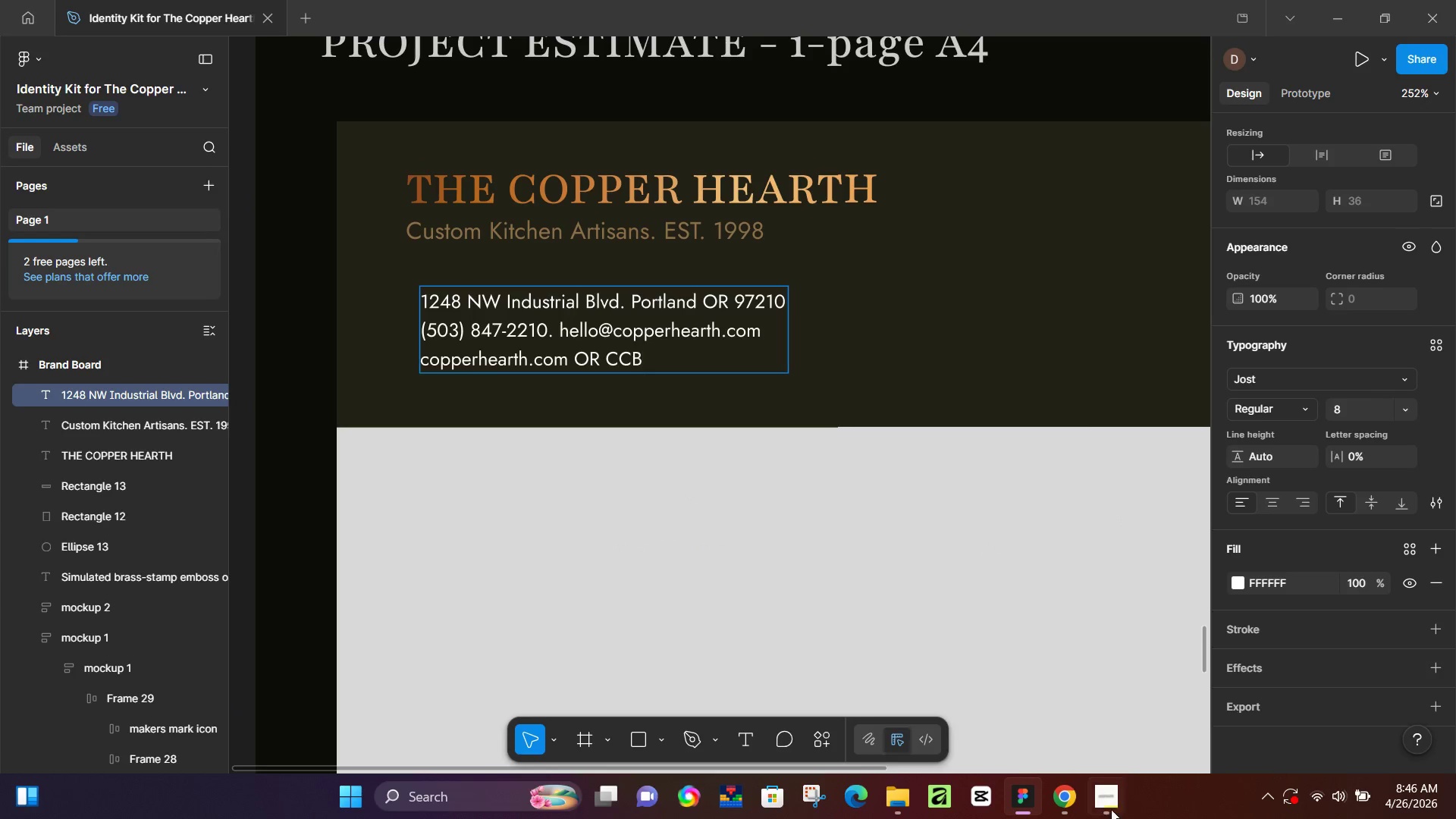 
left_click([1068, 794])
 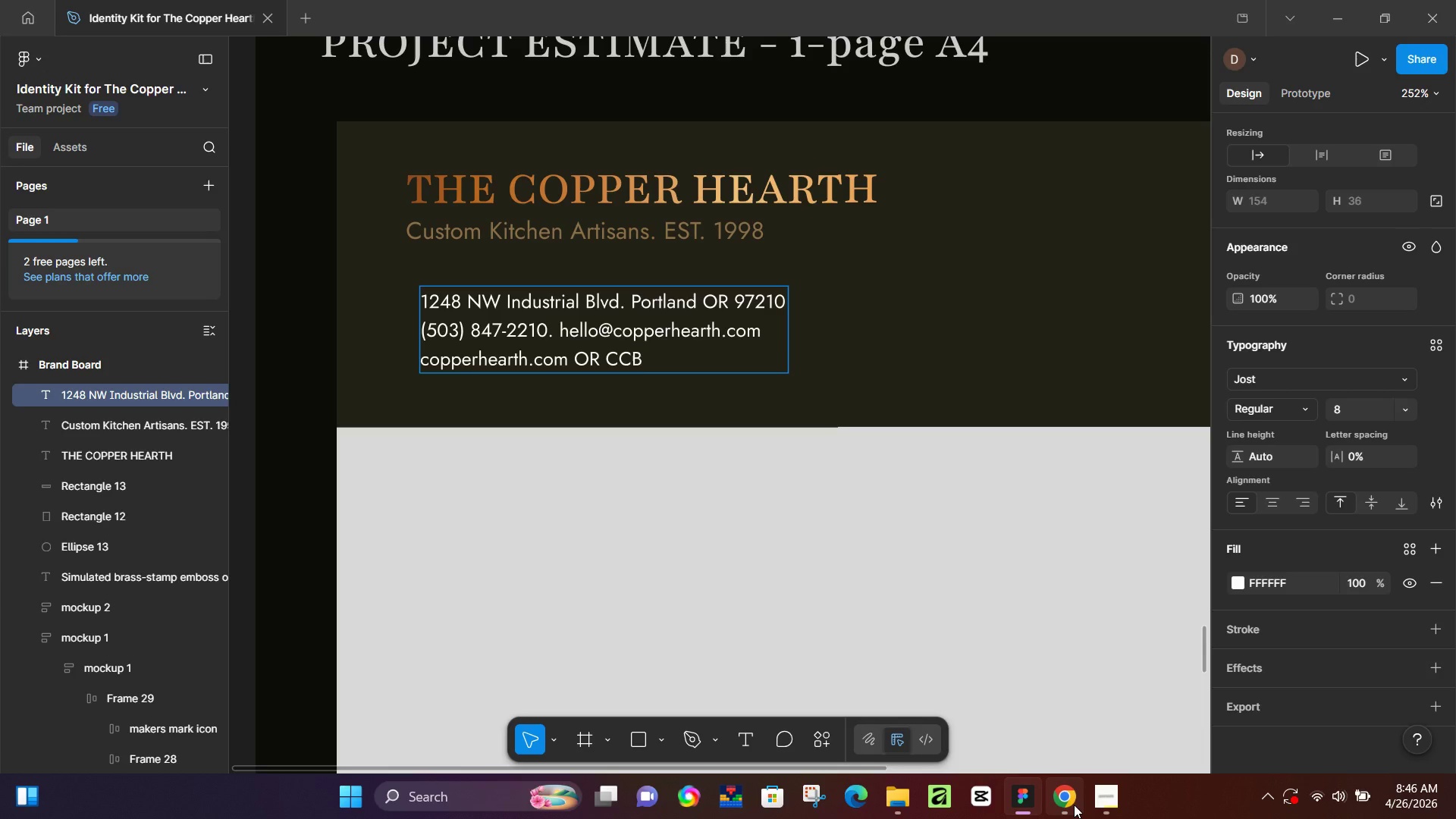 
type( #214879)
 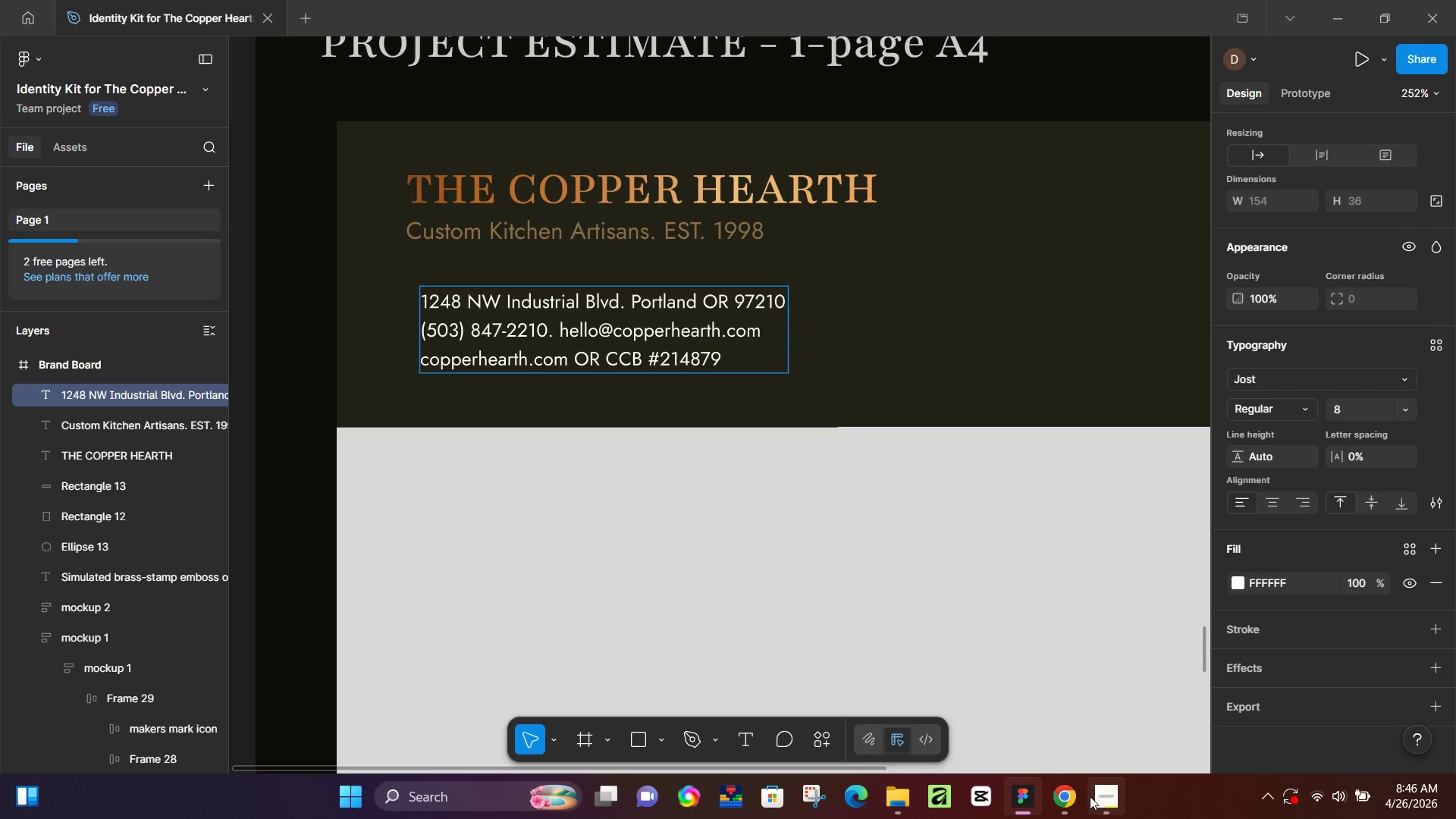 
key(Control+A)
 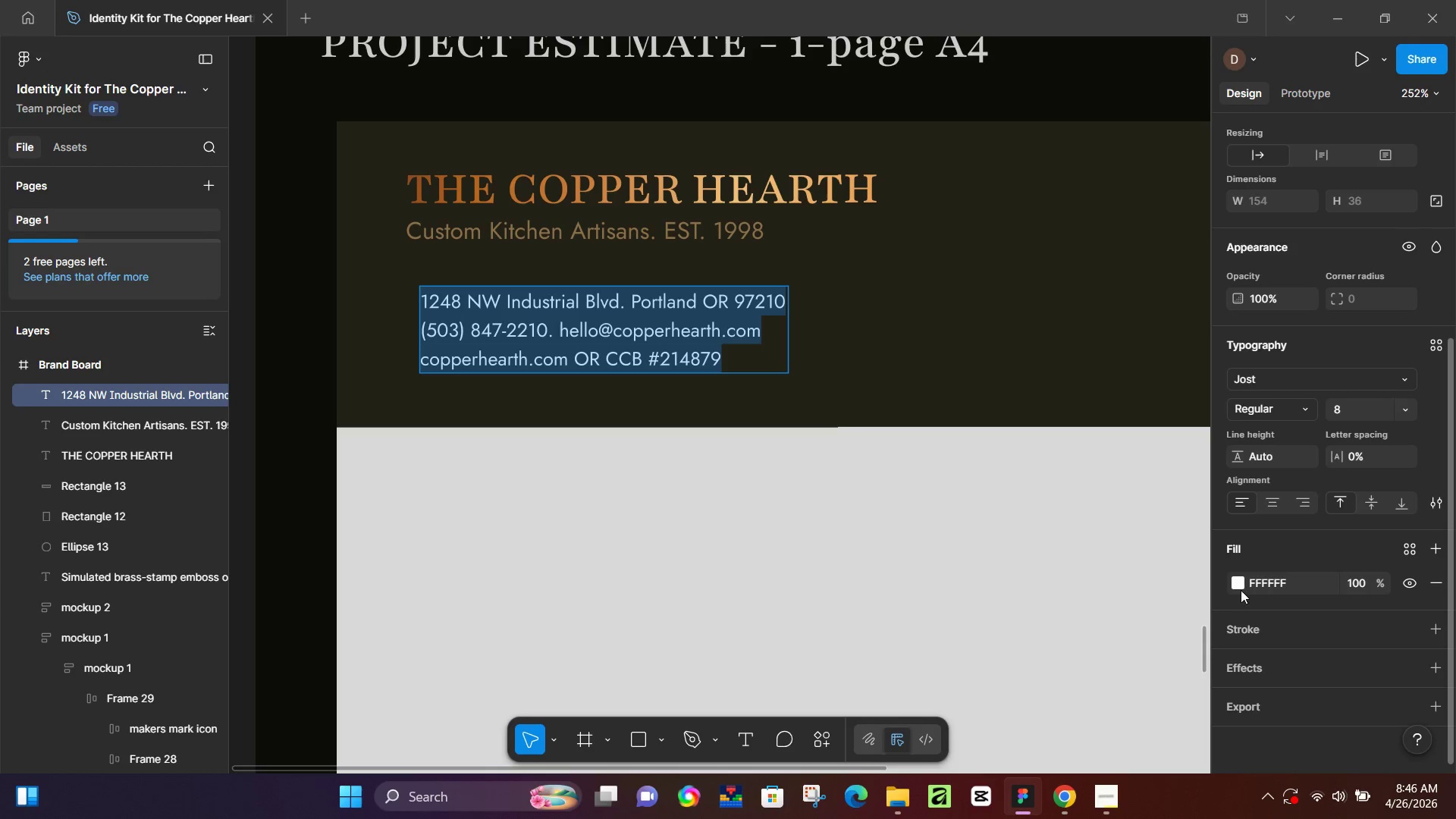 
left_click([1239, 585])
 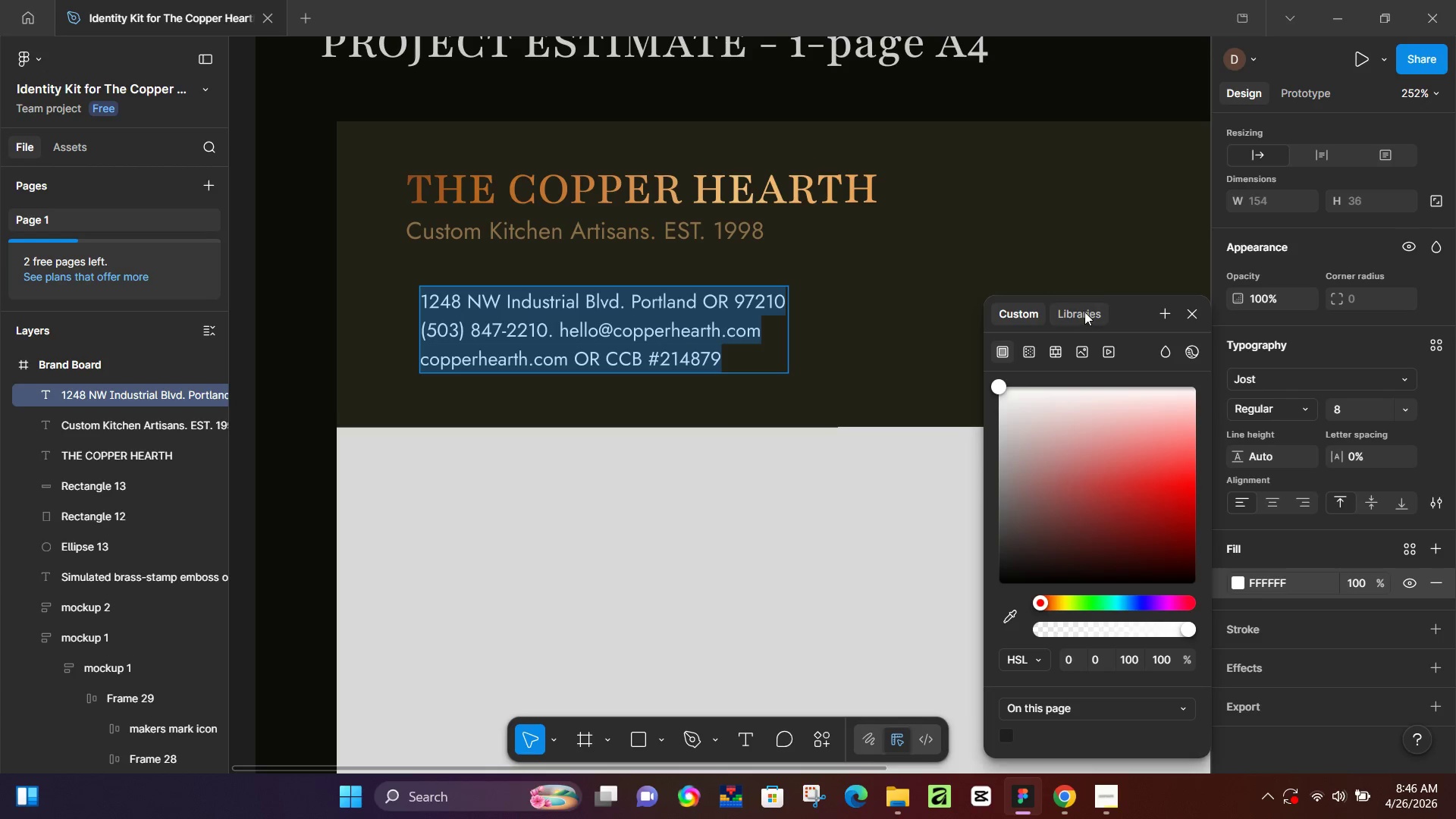 
left_click([1084, 313])
 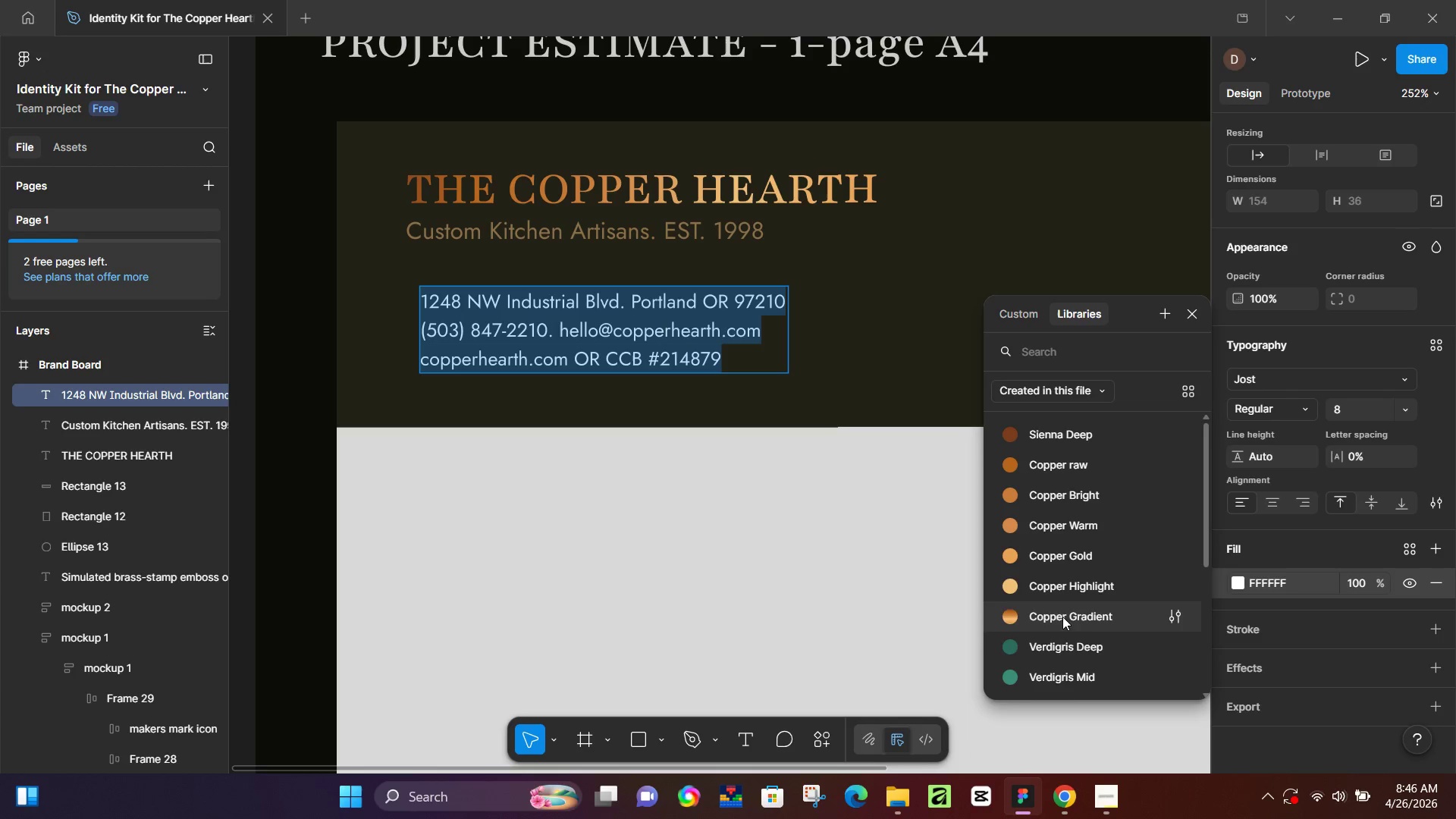 
left_click([1059, 606])
 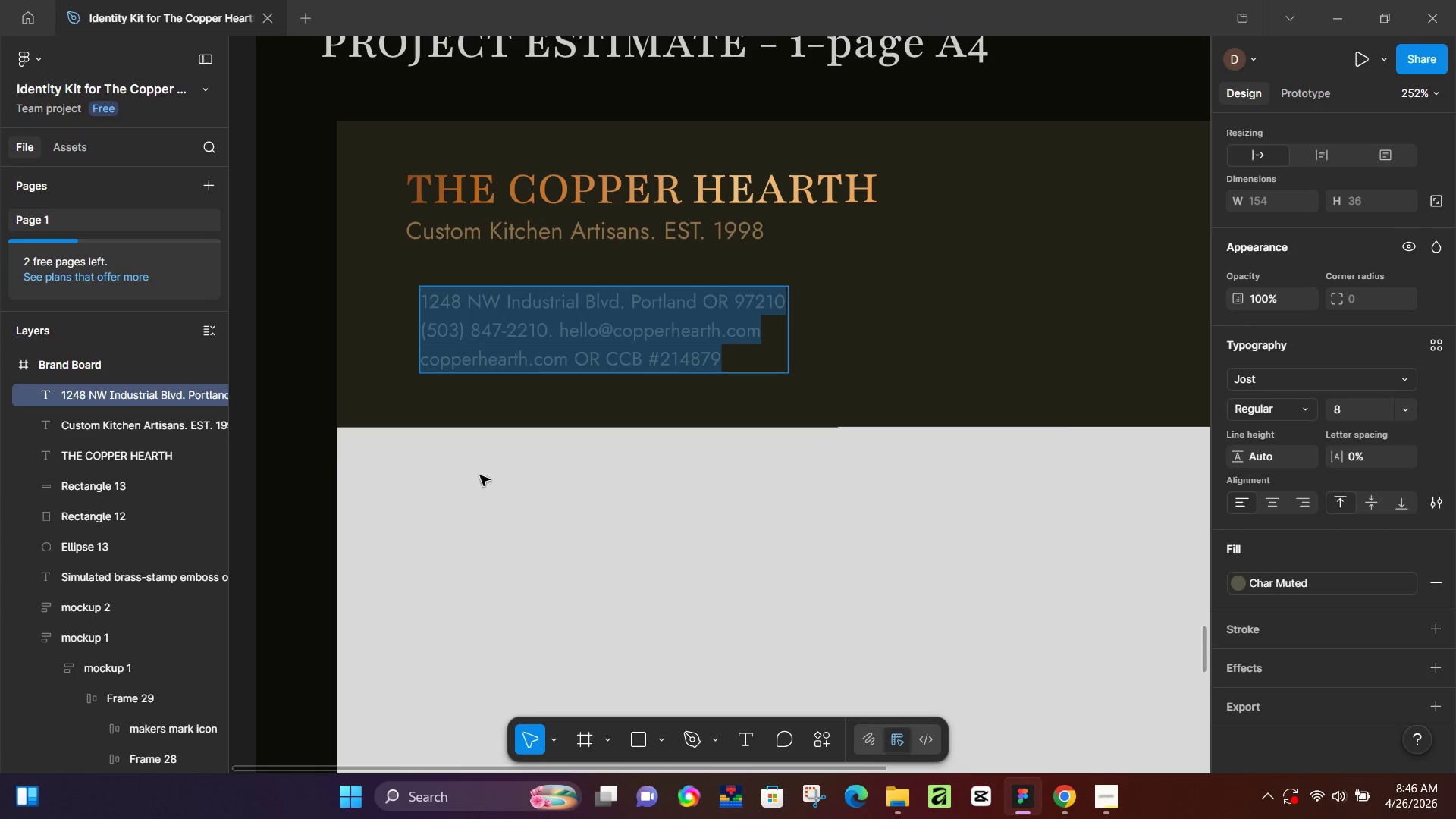 
scroll: coordinate [1061, 631], scroll_direction: down, amount: 4.0
 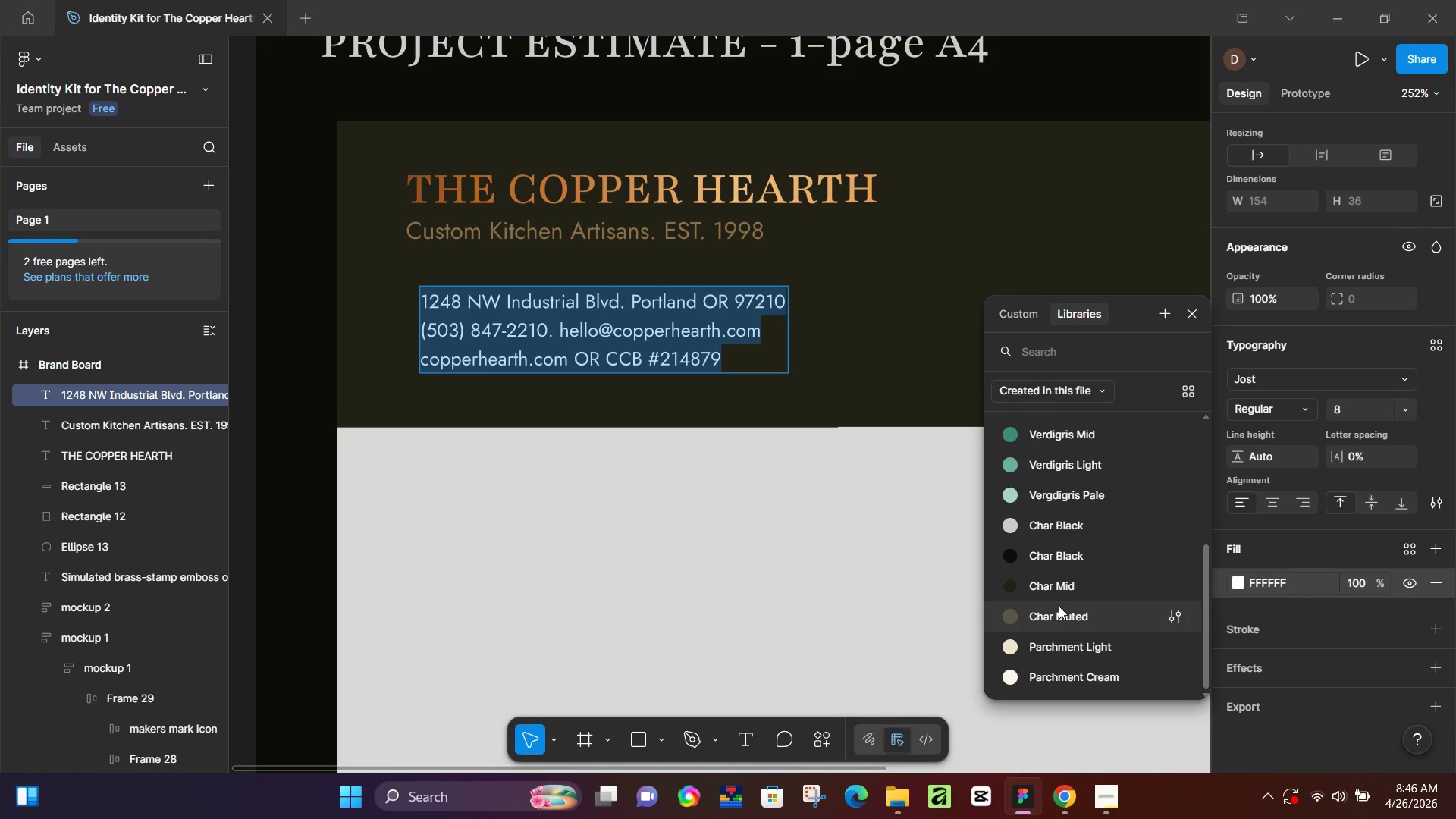 
left_click([329, 444])
 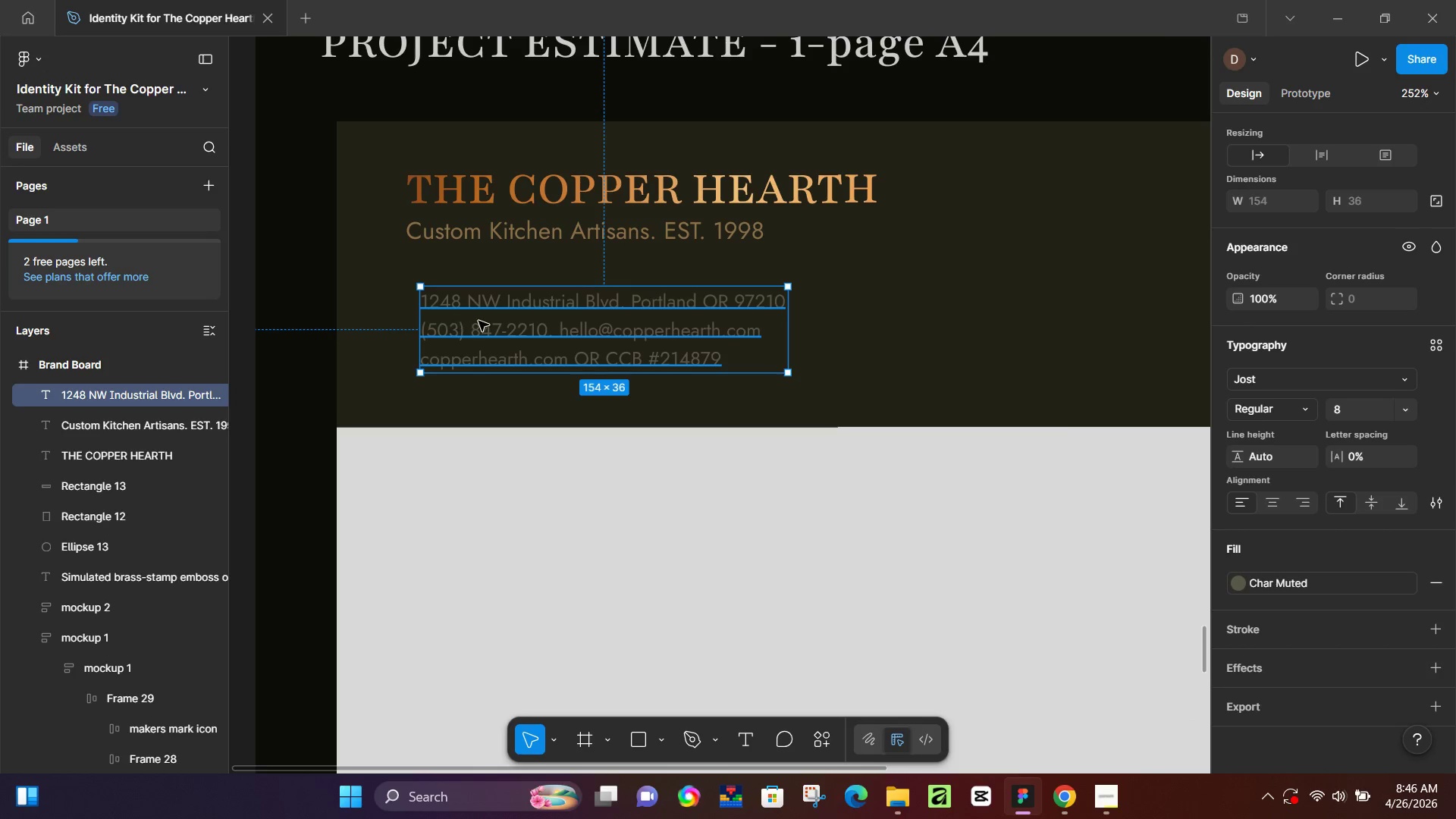 
left_click_drag(start_coordinate=[492, 324], to_coordinate=[478, 317])
 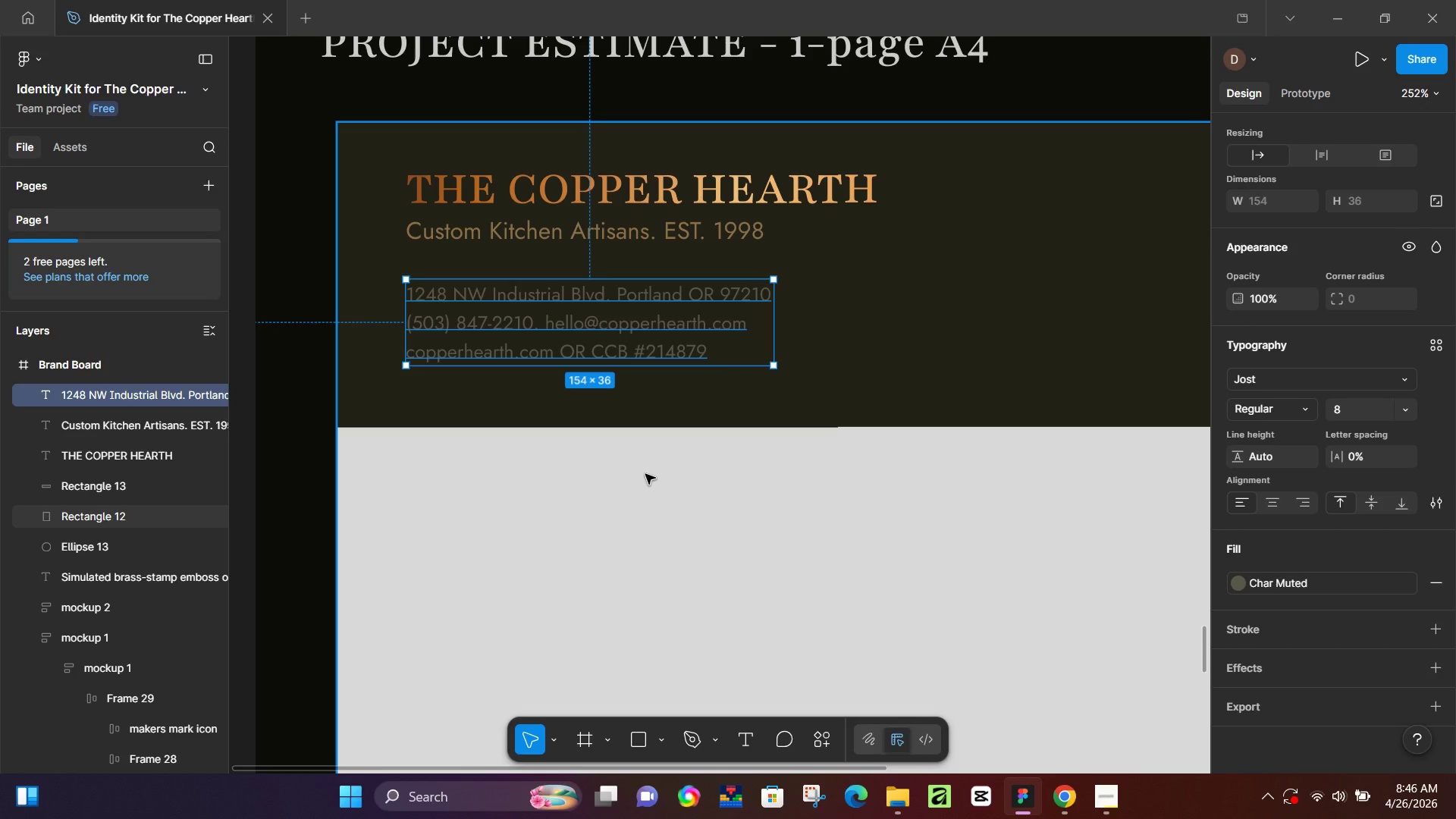 
wait(18.72)
 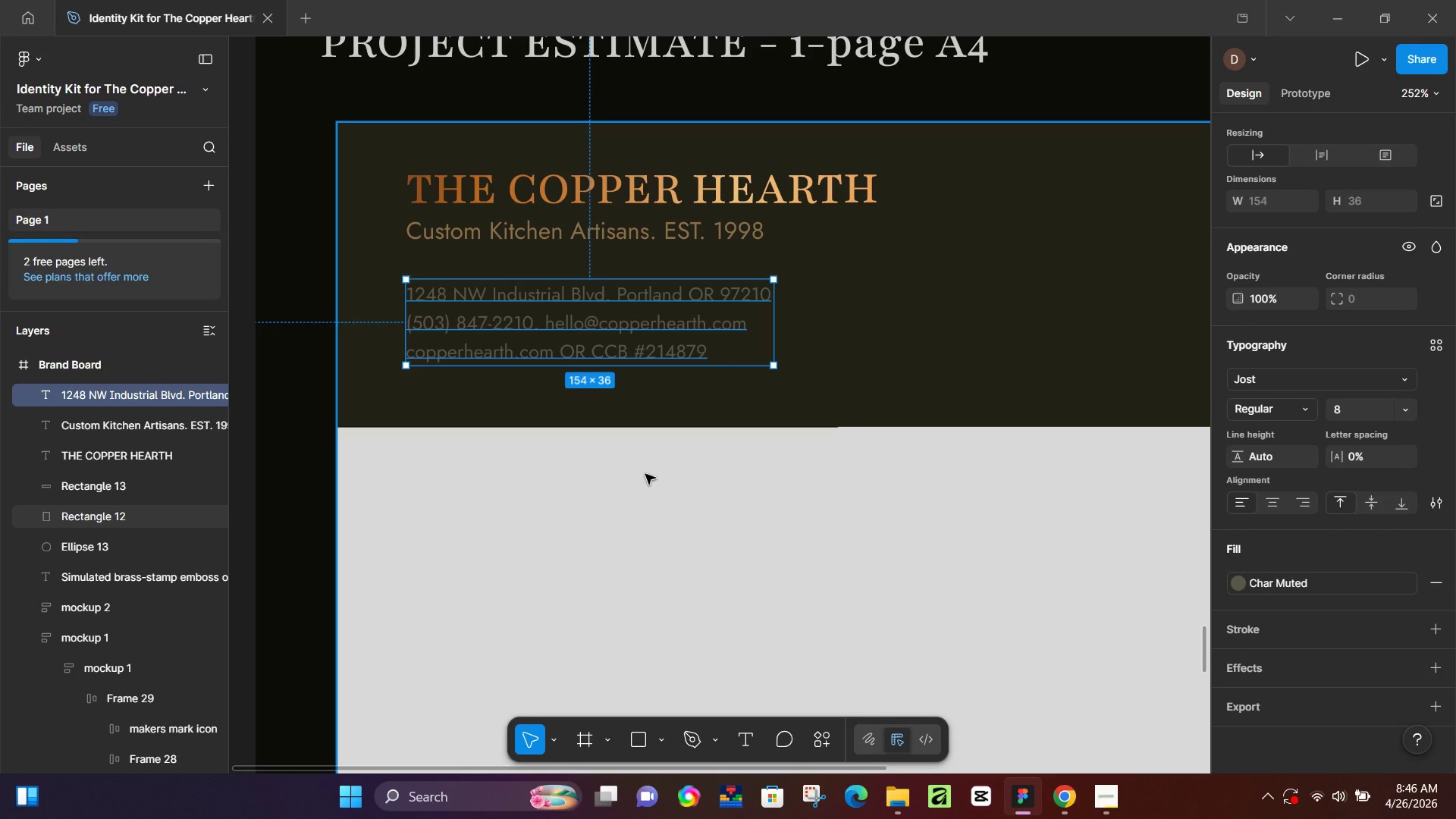 
left_click([1062, 794])
 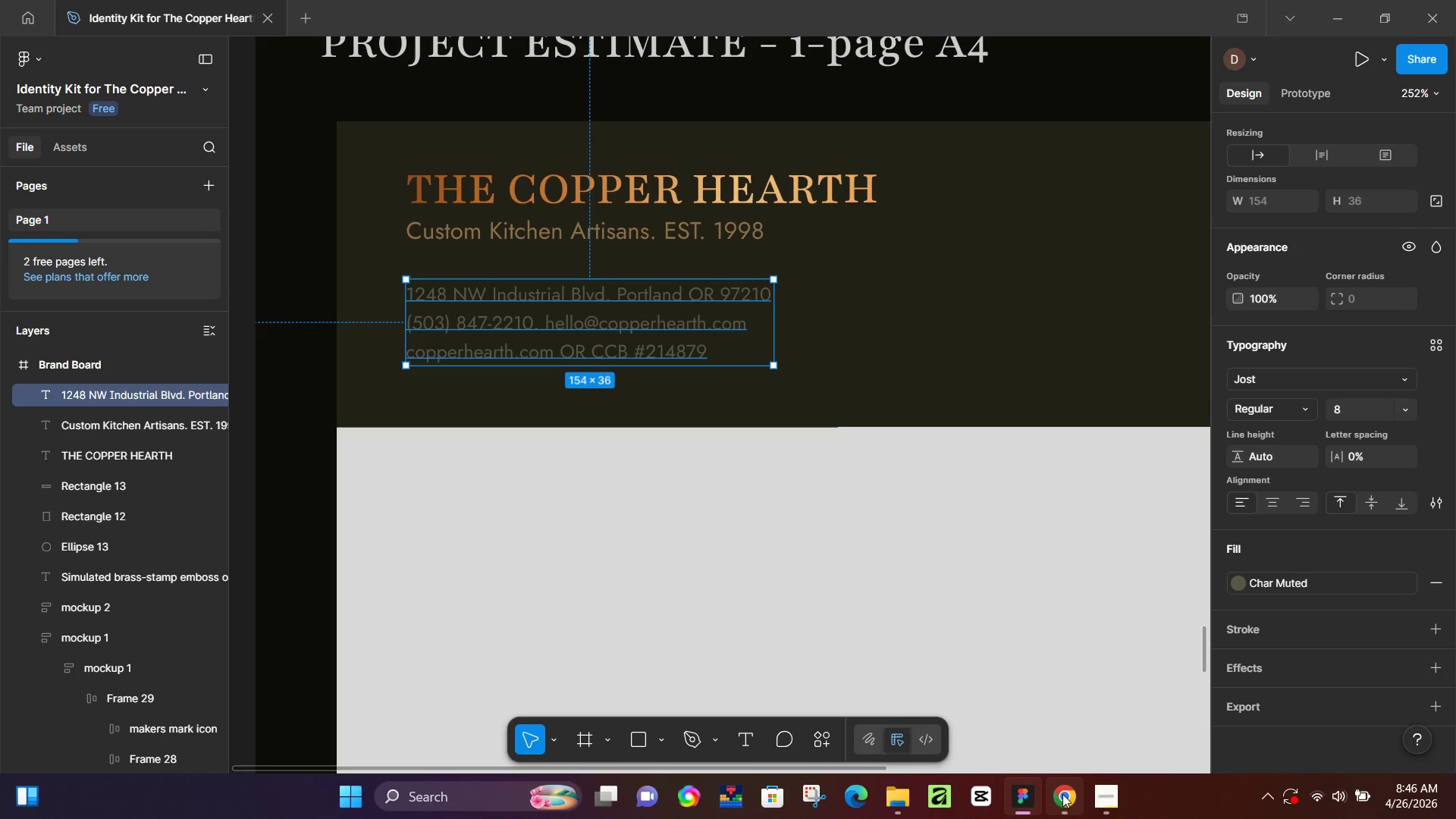 
left_click([1062, 794])
 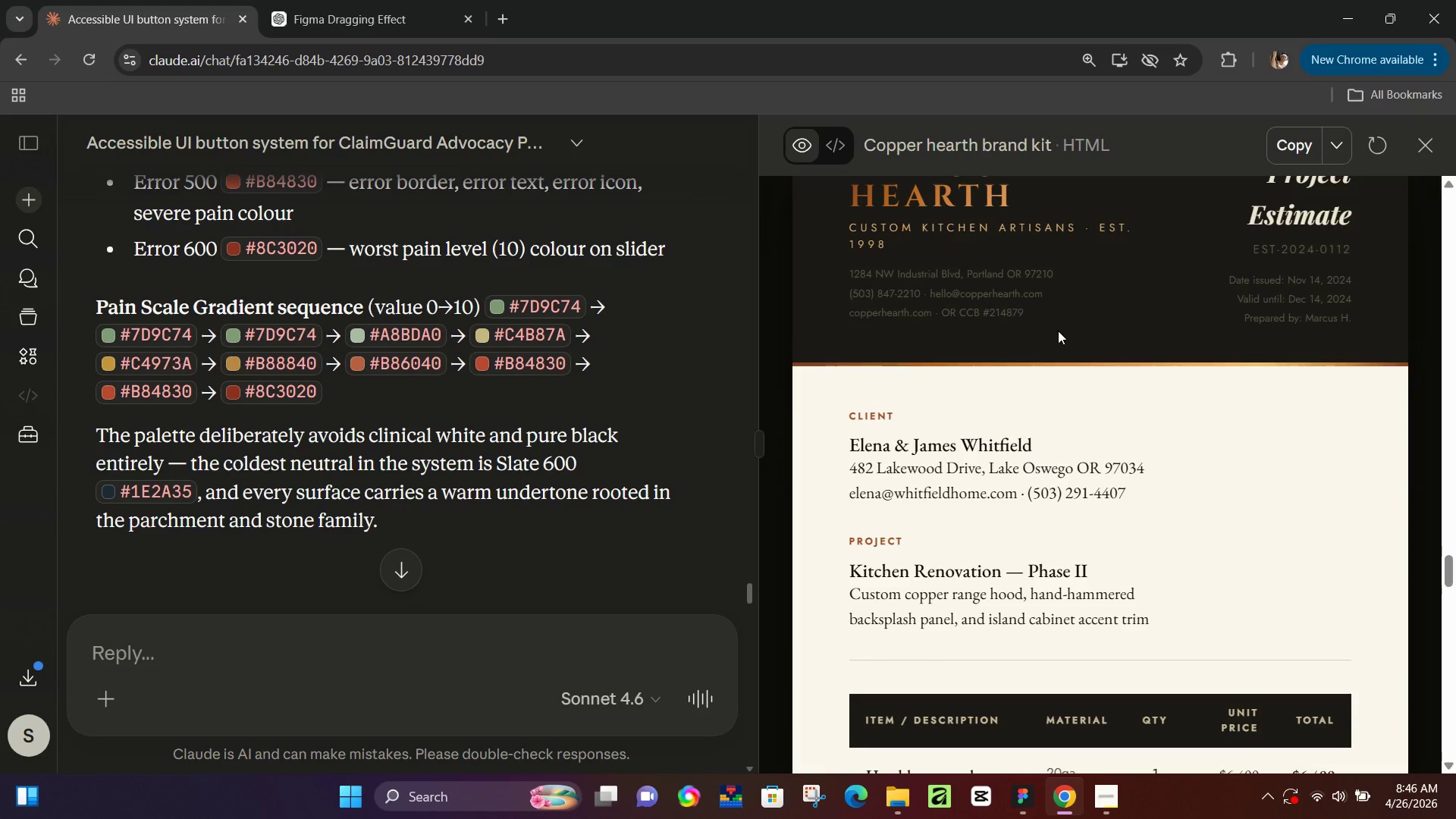 
hold_key(key=ControlLeft, duration=0.55)
 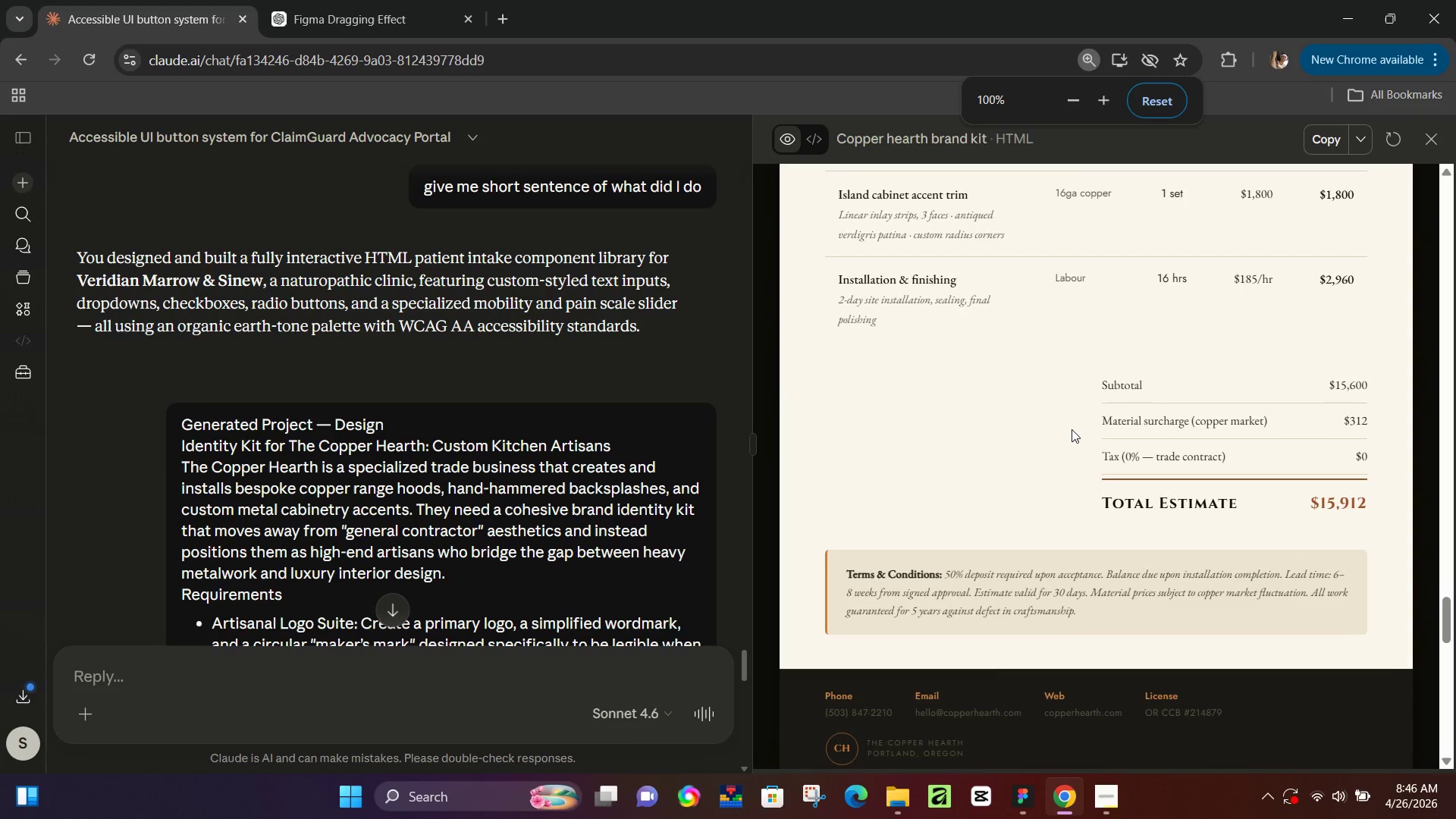 
hold_key(key=ControlLeft, duration=0.53)
 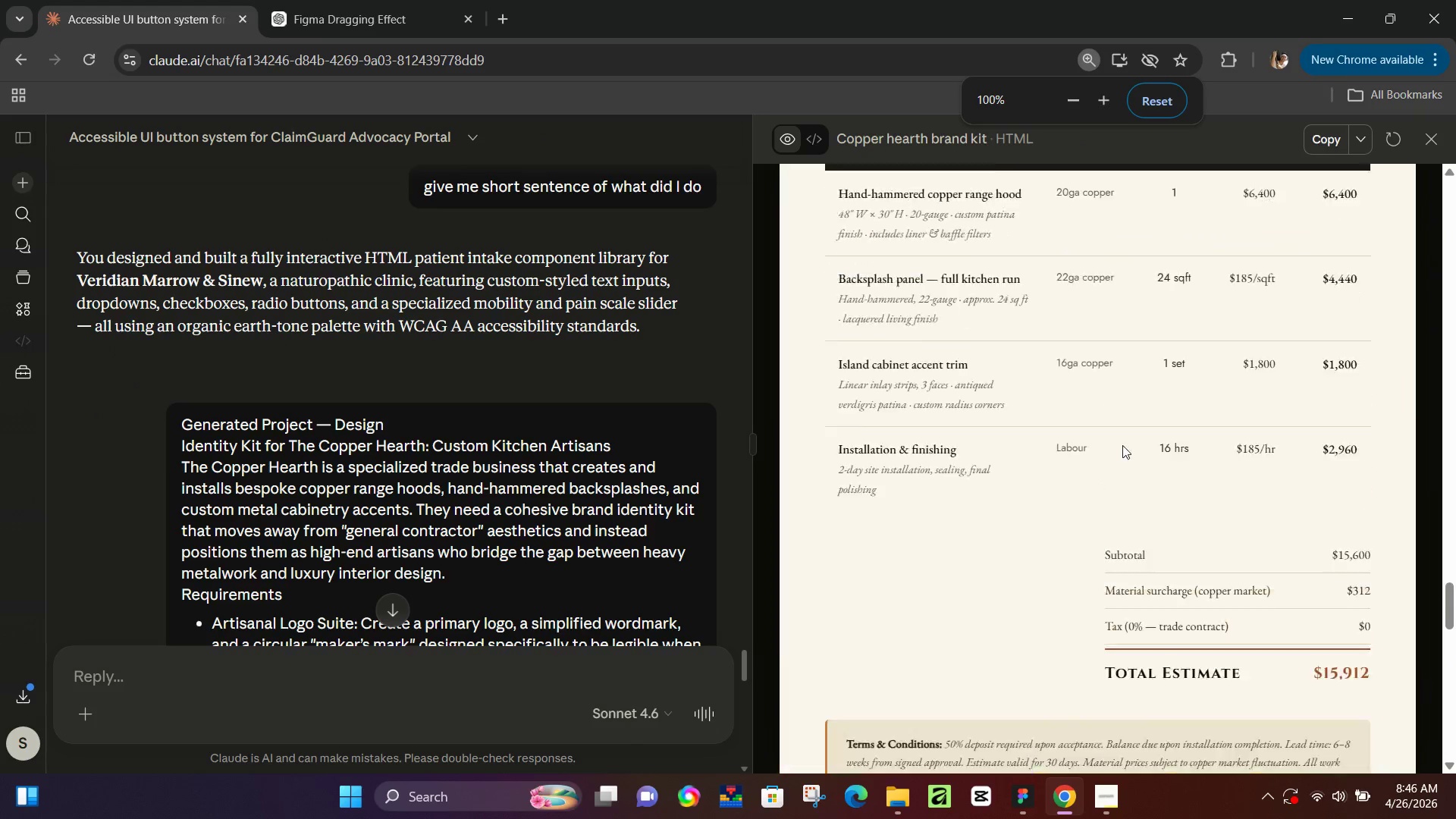 
scroll: coordinate [1137, 392], scroll_direction: down, amount: 2.0
 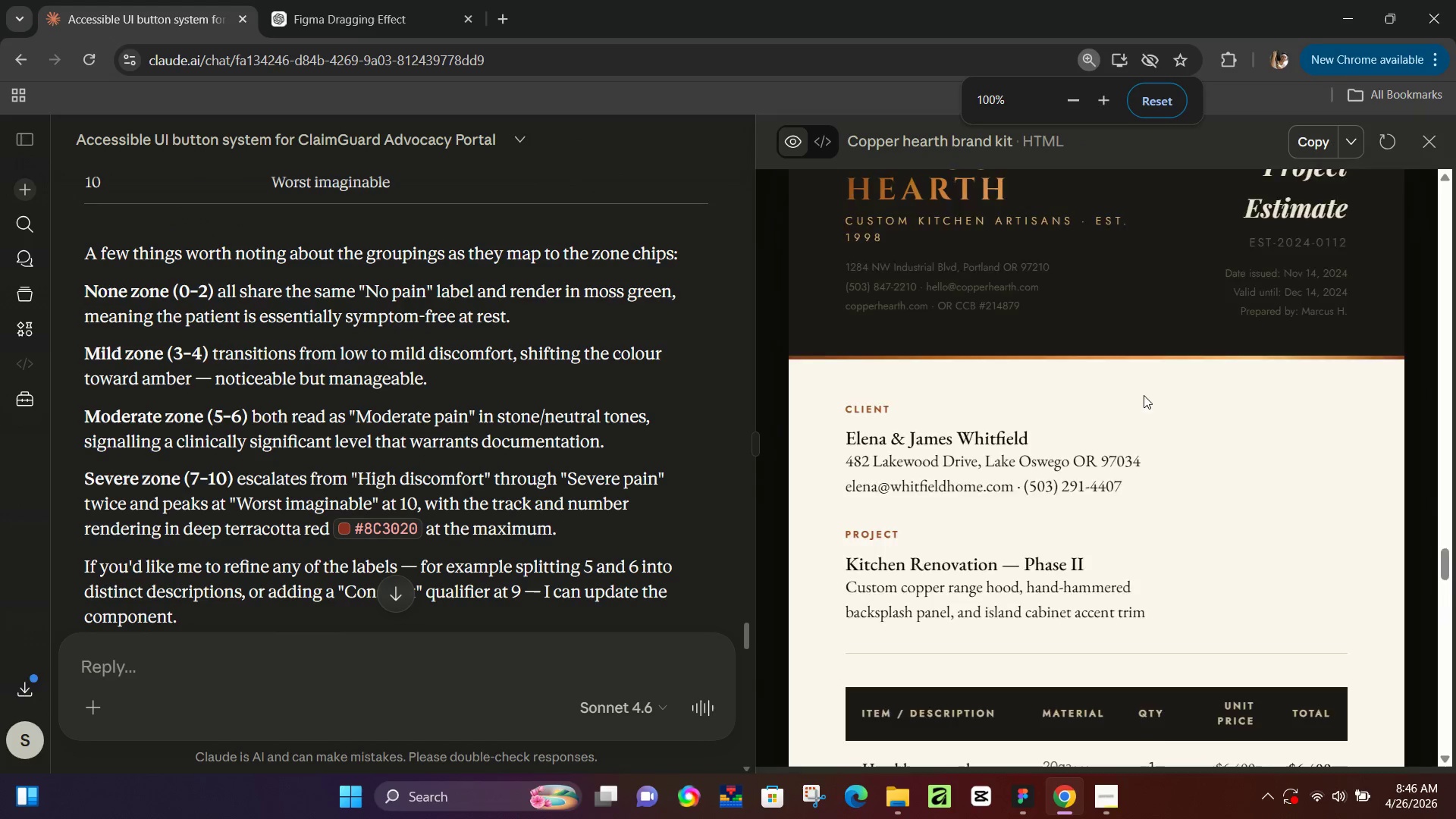 
scroll: coordinate [1169, 468], scroll_direction: up, amount: 10.0
 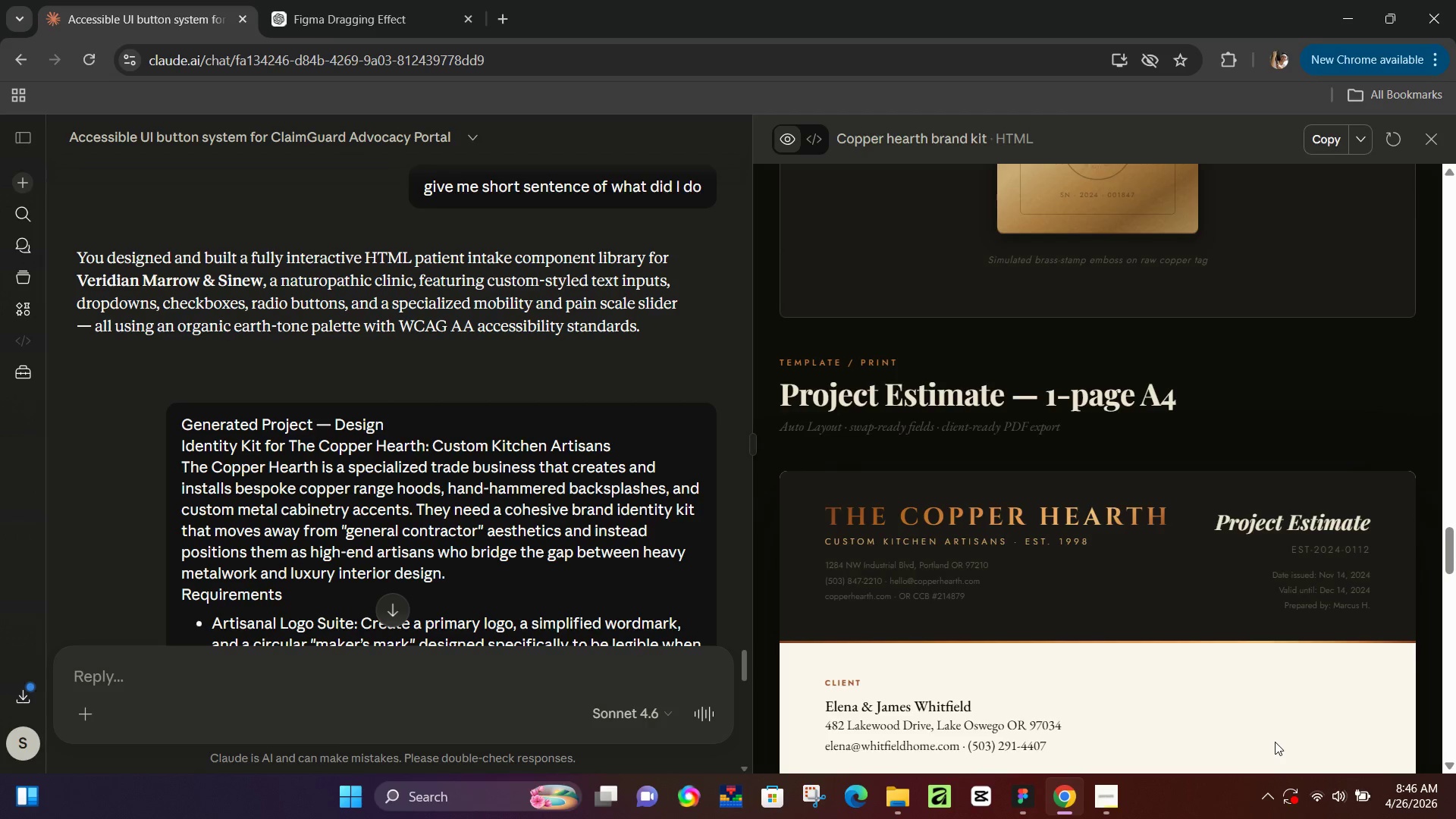 
scroll: coordinate [1276, 741], scroll_direction: down, amount: 2.0
 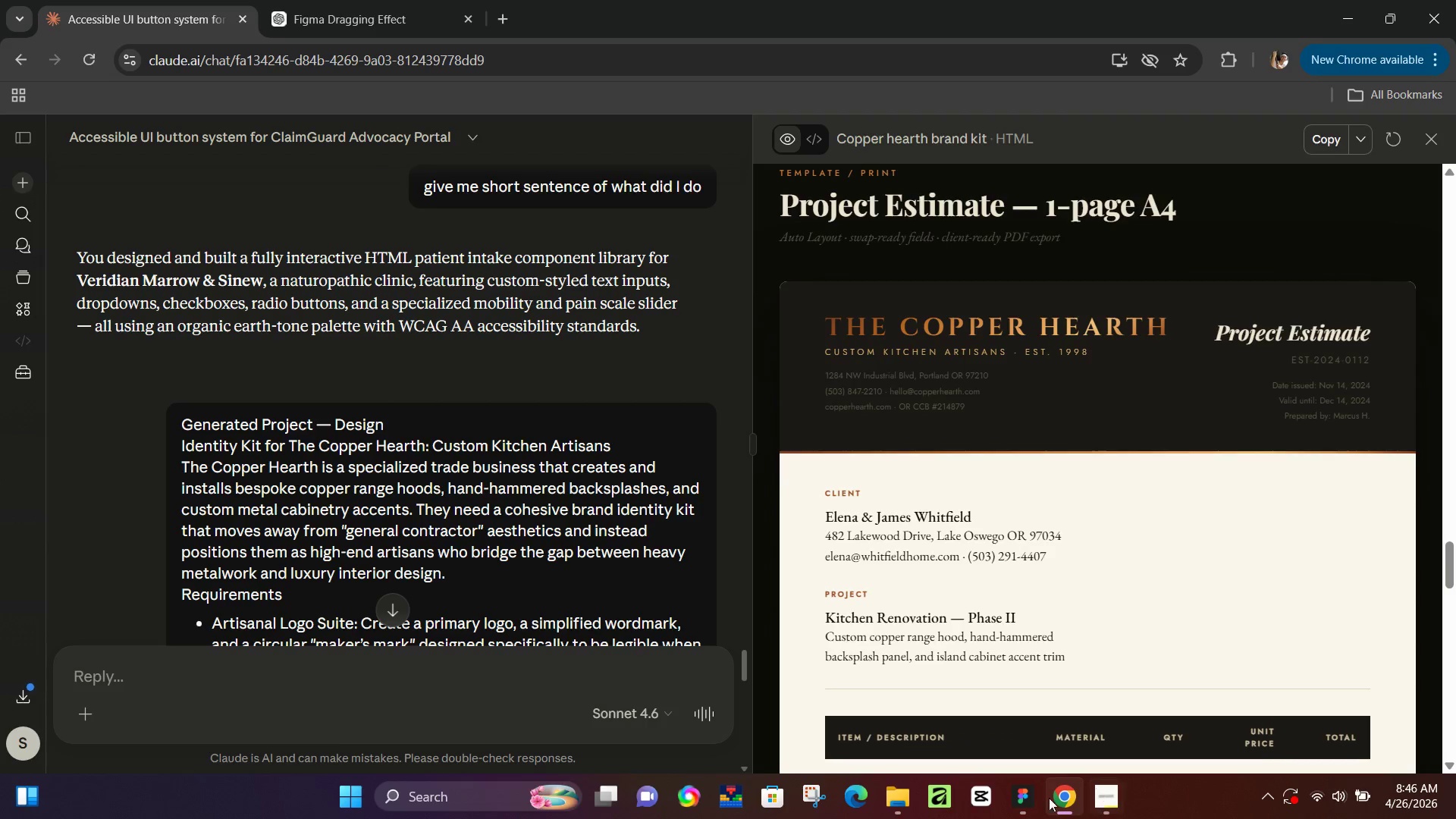 
left_click([1025, 799])
 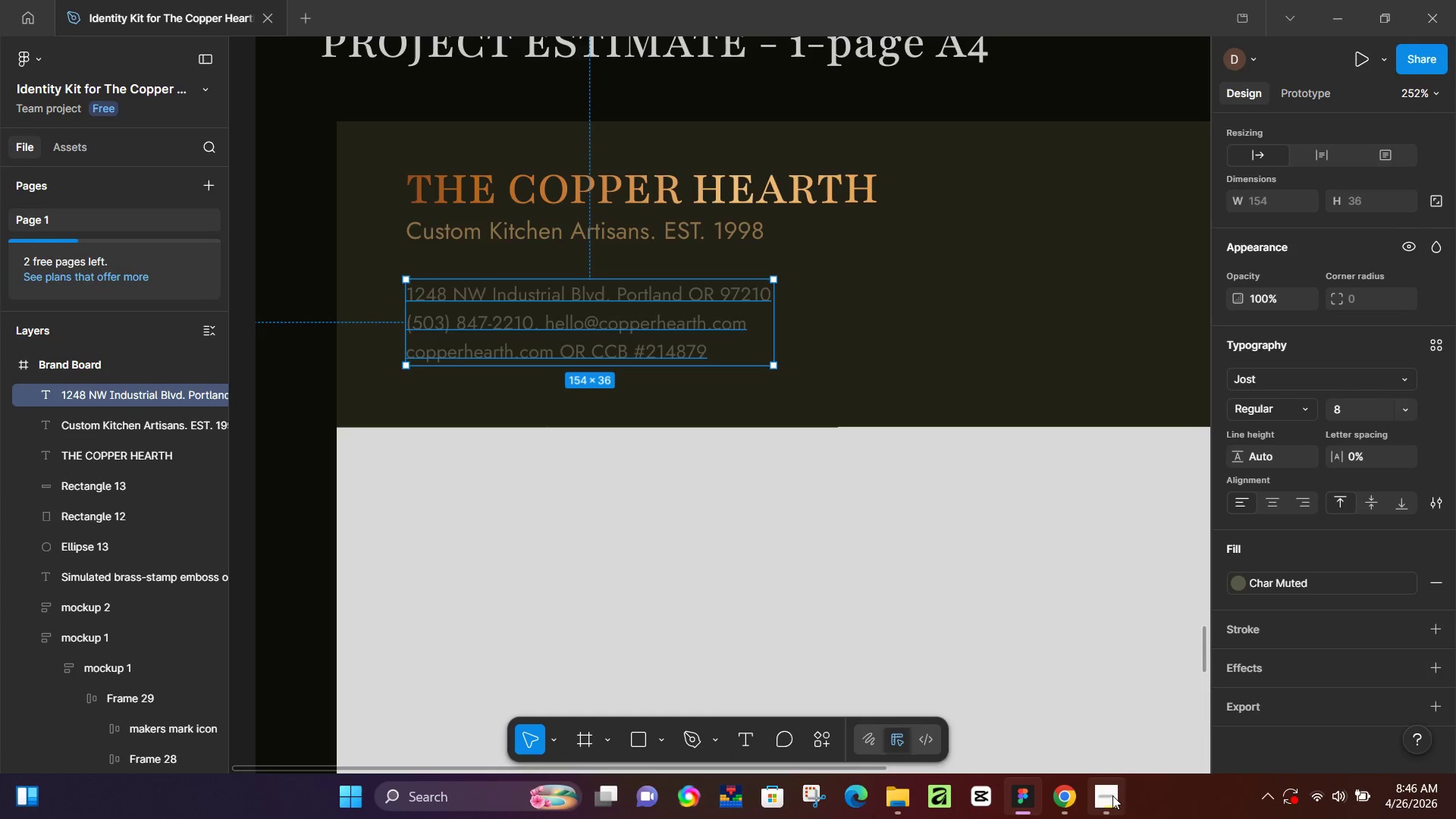 
left_click([1112, 795])